 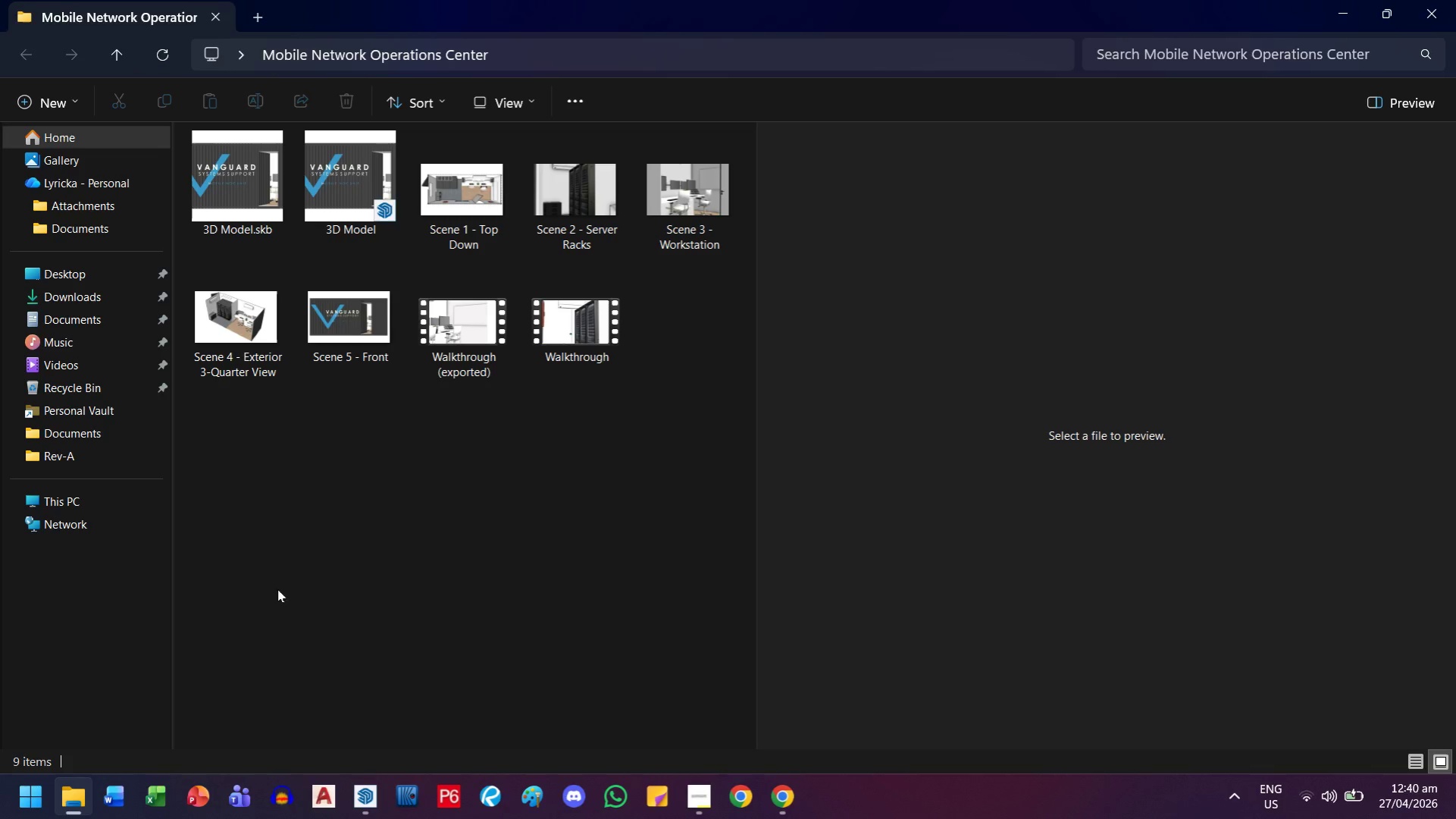 
double_click([488, 354])
 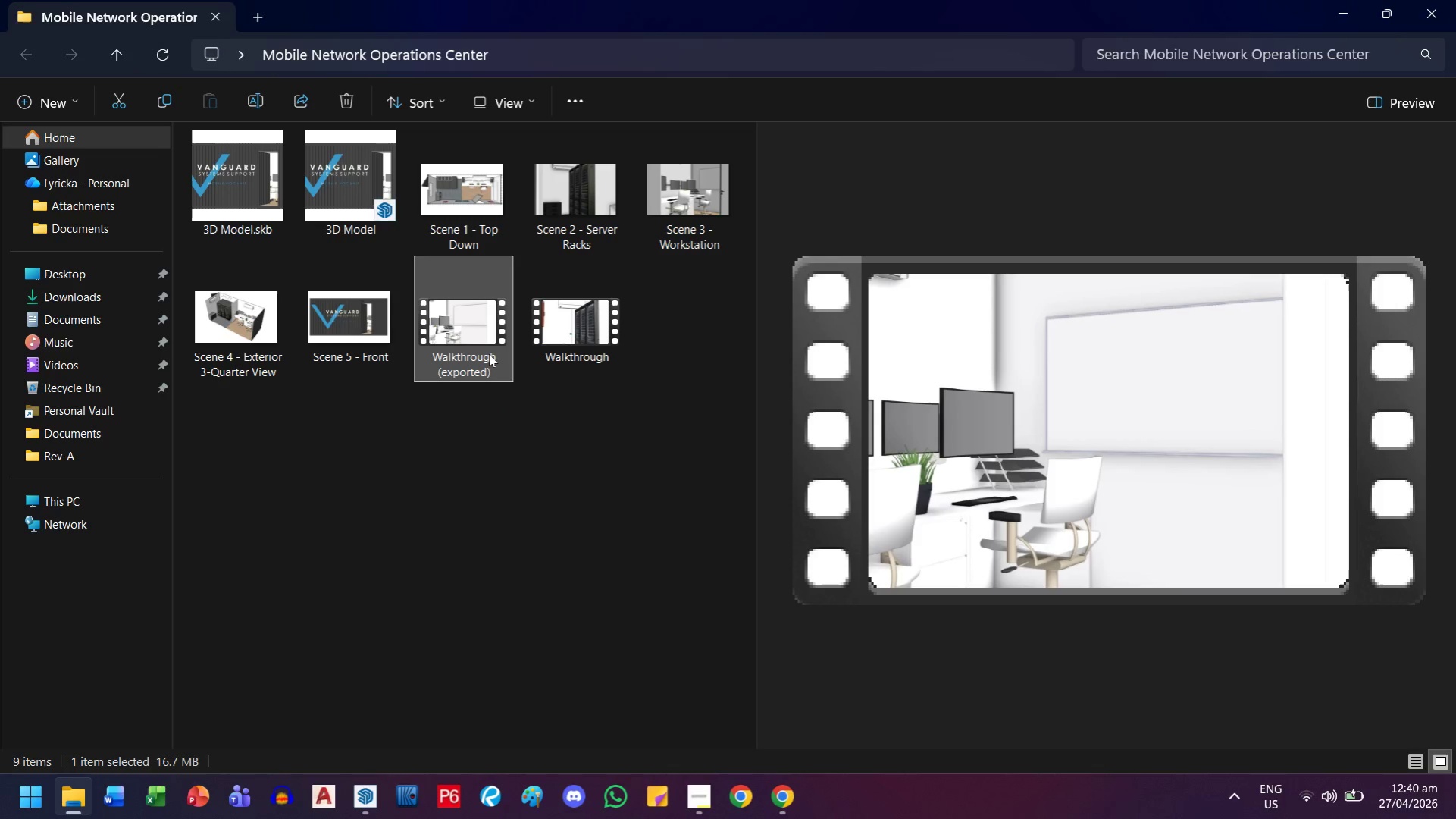 
mouse_move([459, 304])
 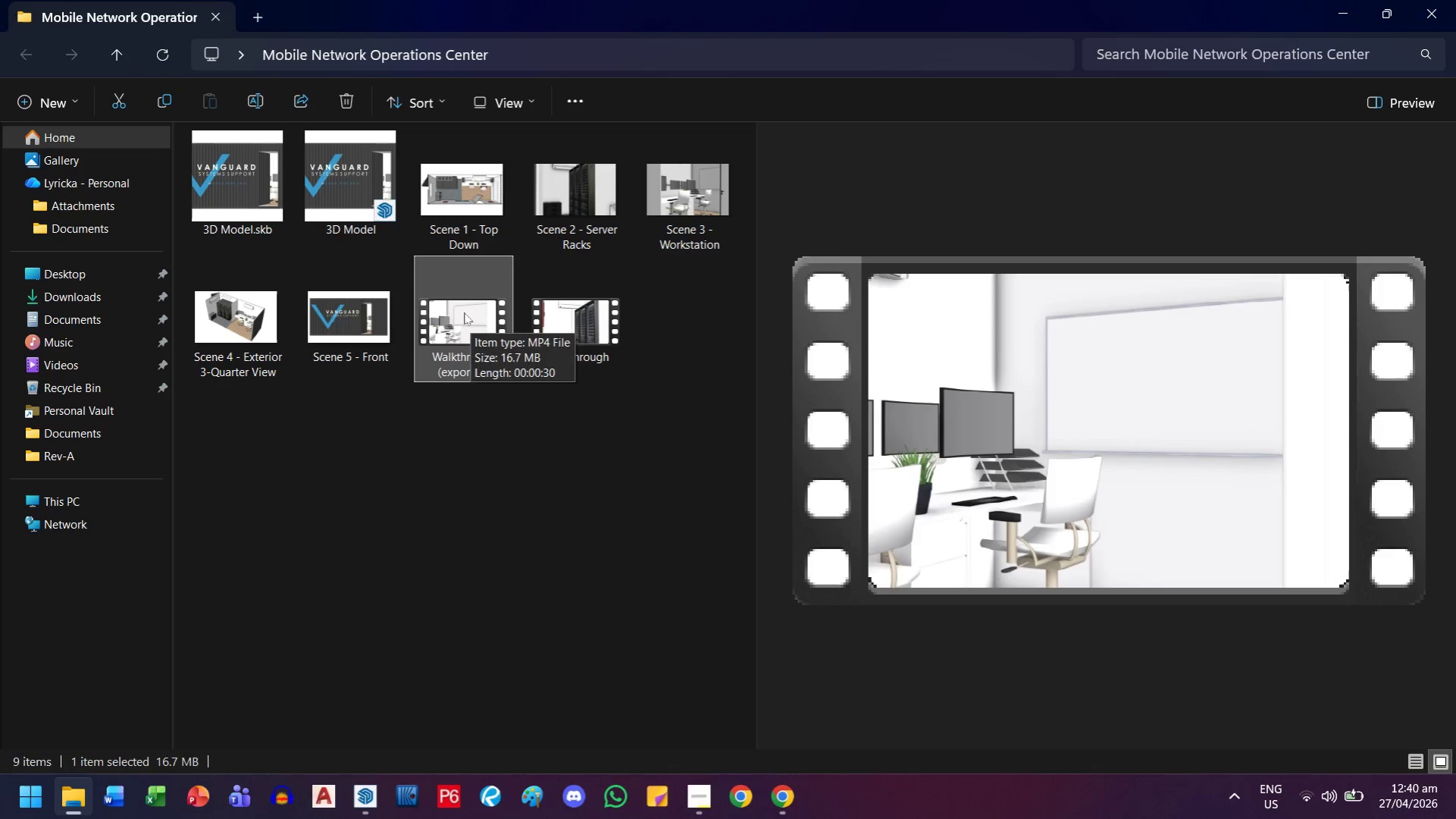 
double_click([464, 312])
 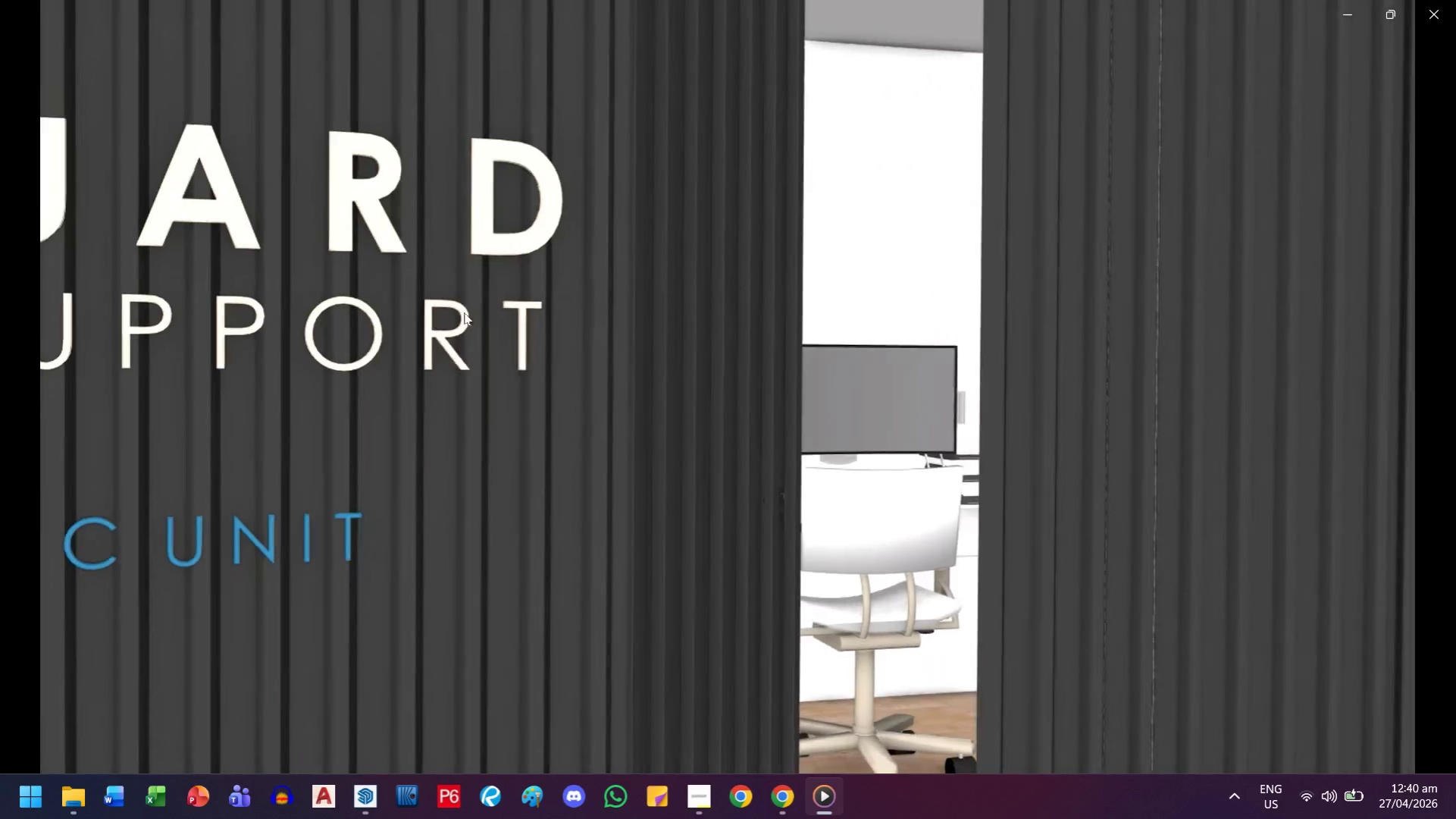 
wait(34.05)
 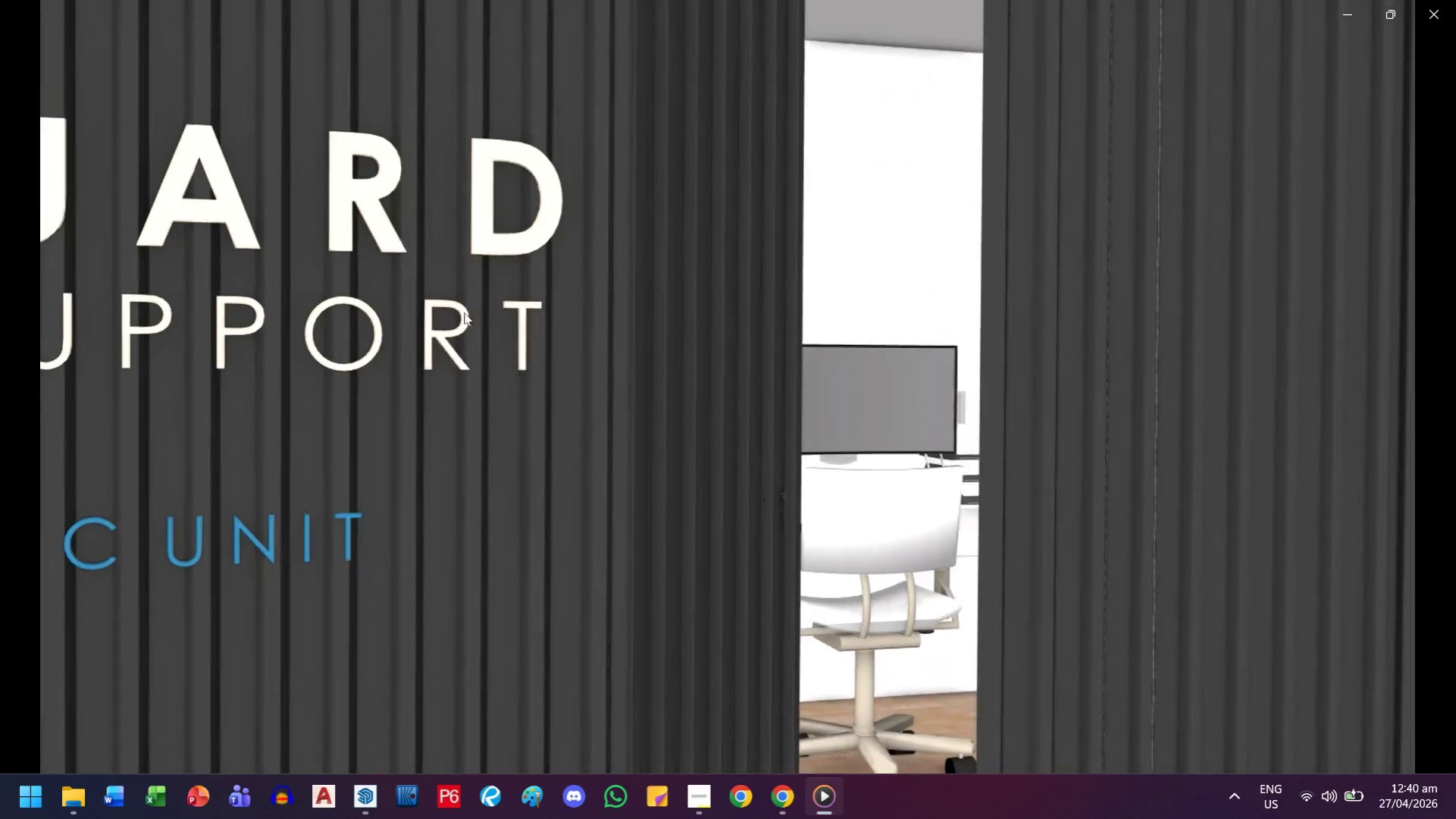 
left_click([1454, 22])
 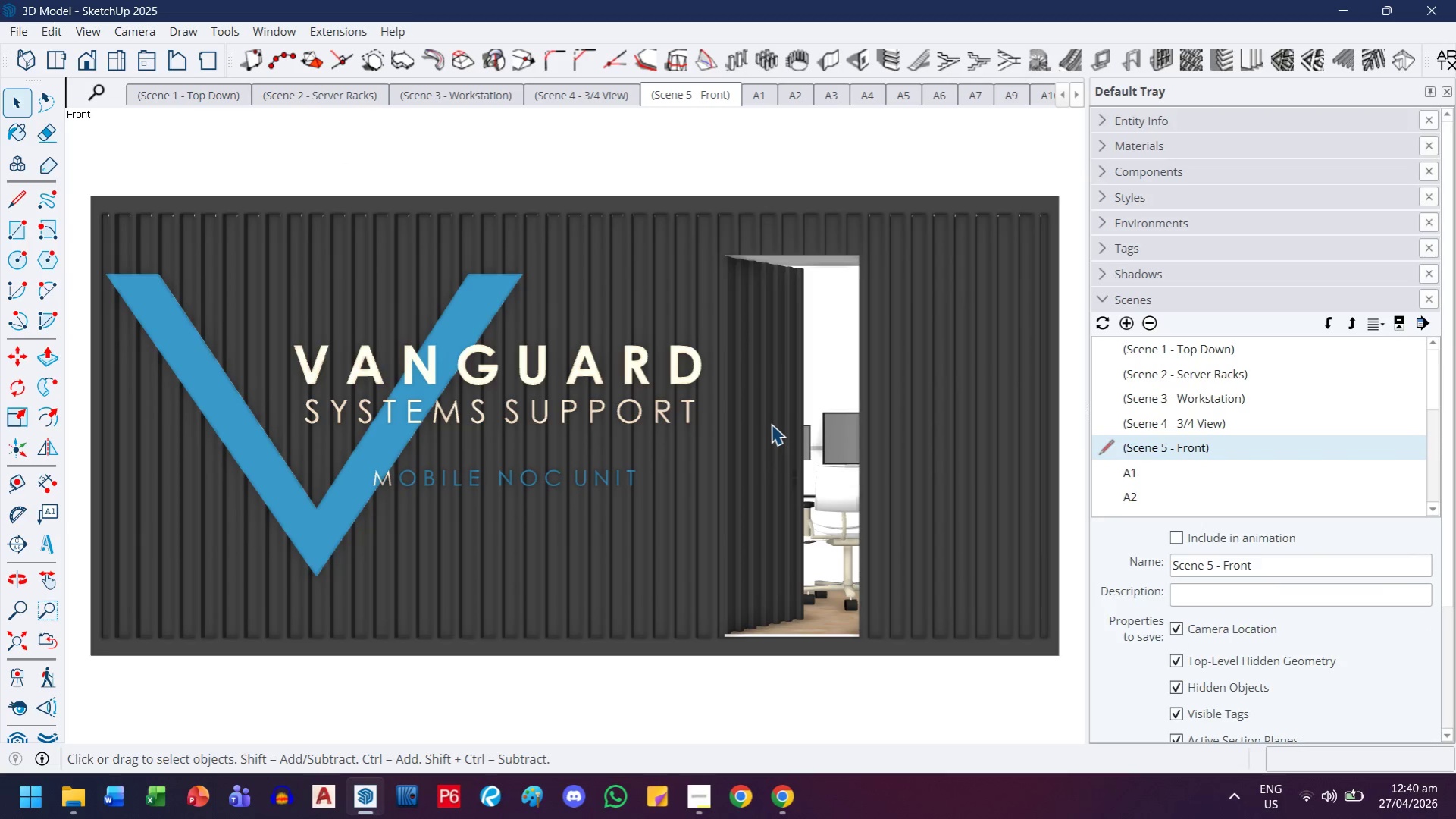 
wait(5.72)
 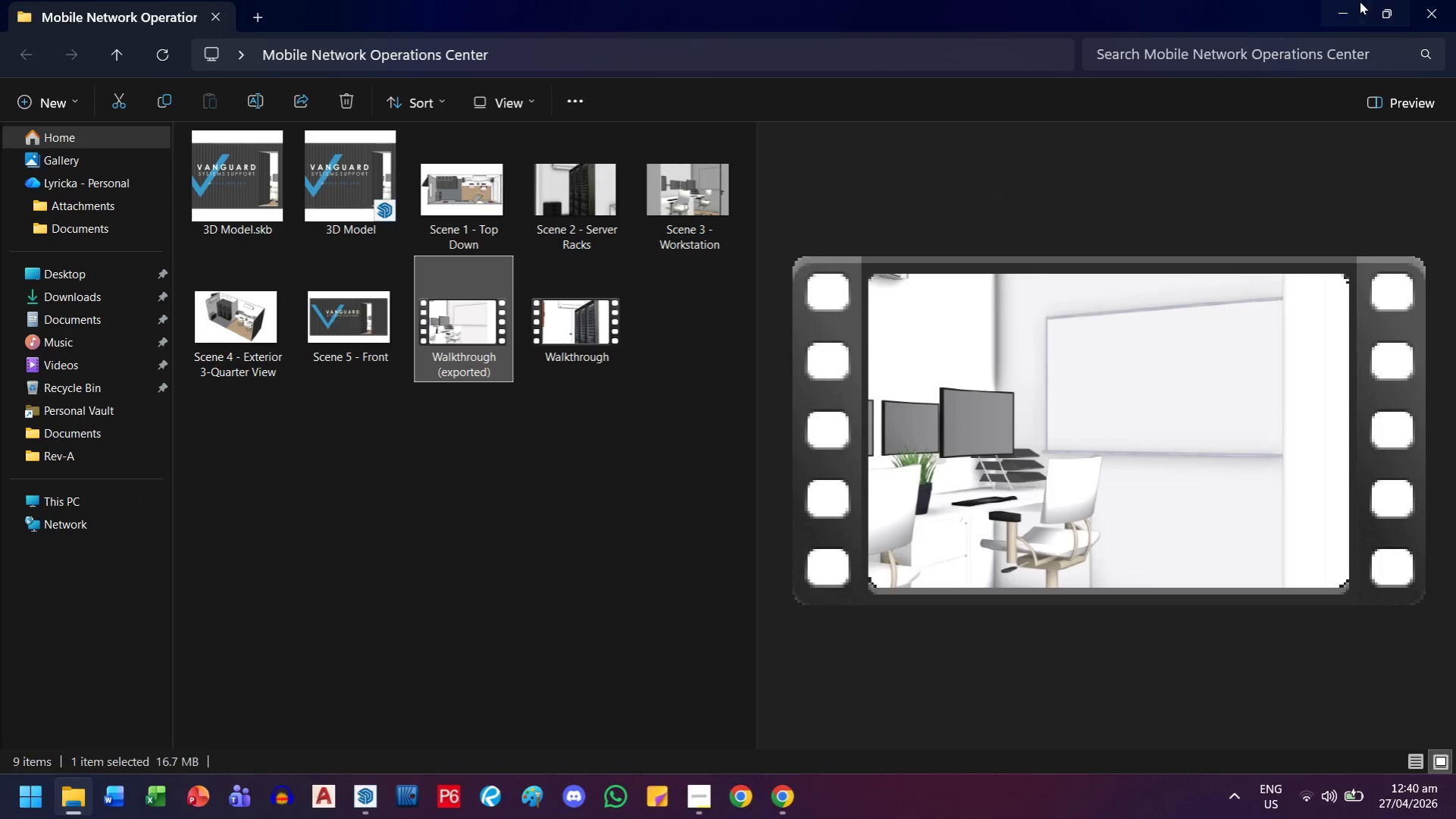 
left_click([796, 98])
 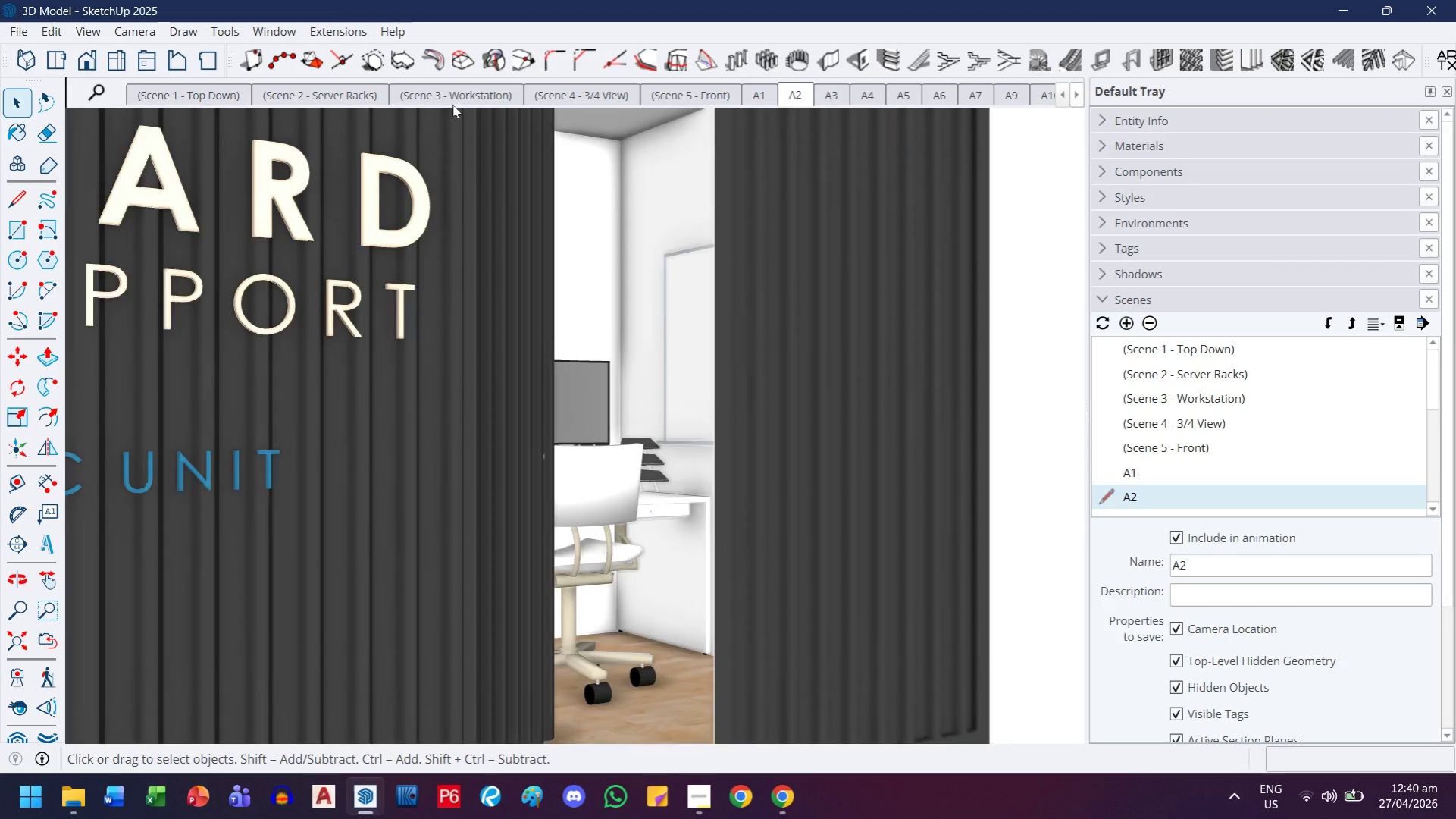 
double_click([445, 96])
 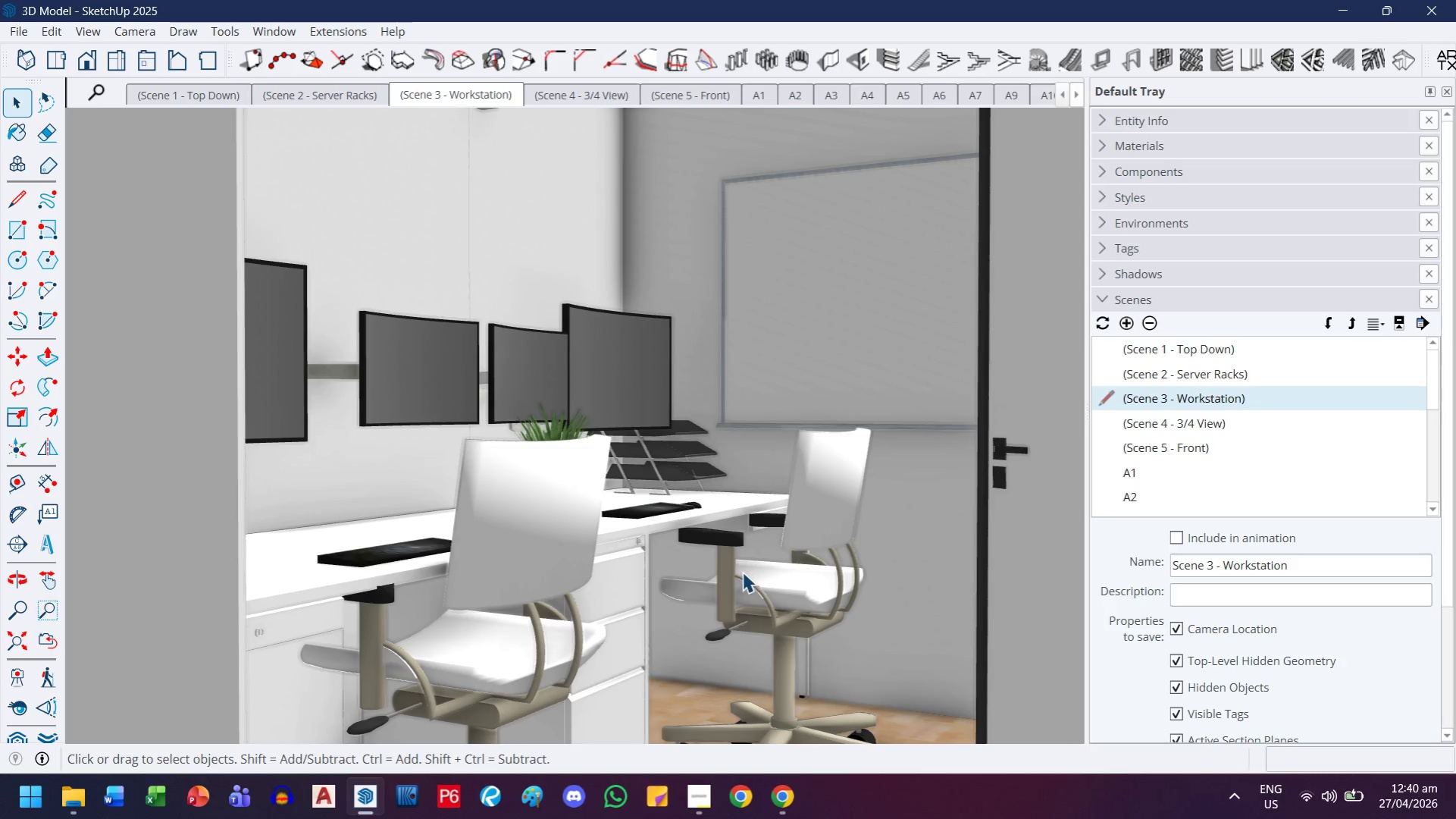 
wait(11.56)
 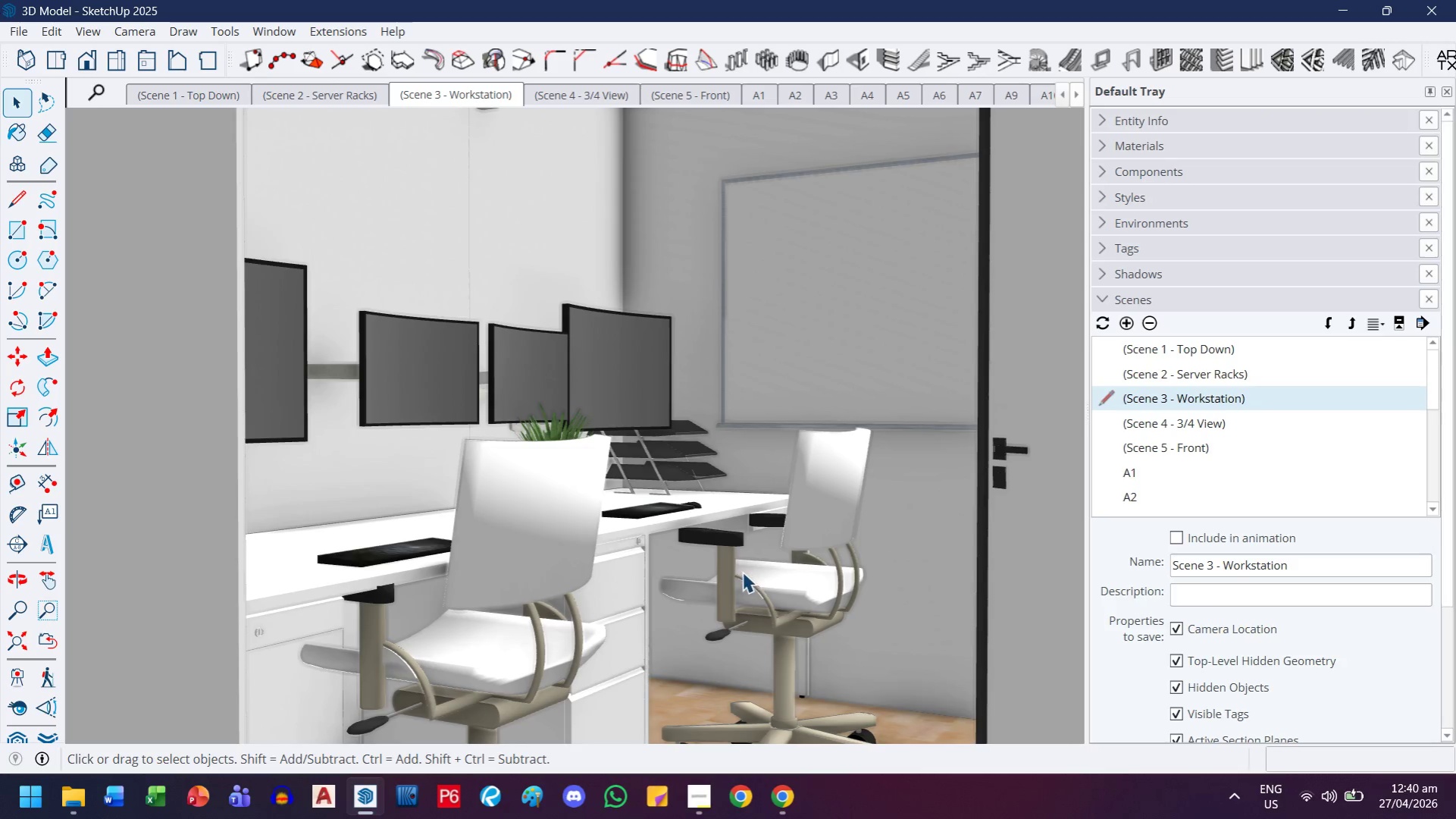 
double_click([513, 89])
 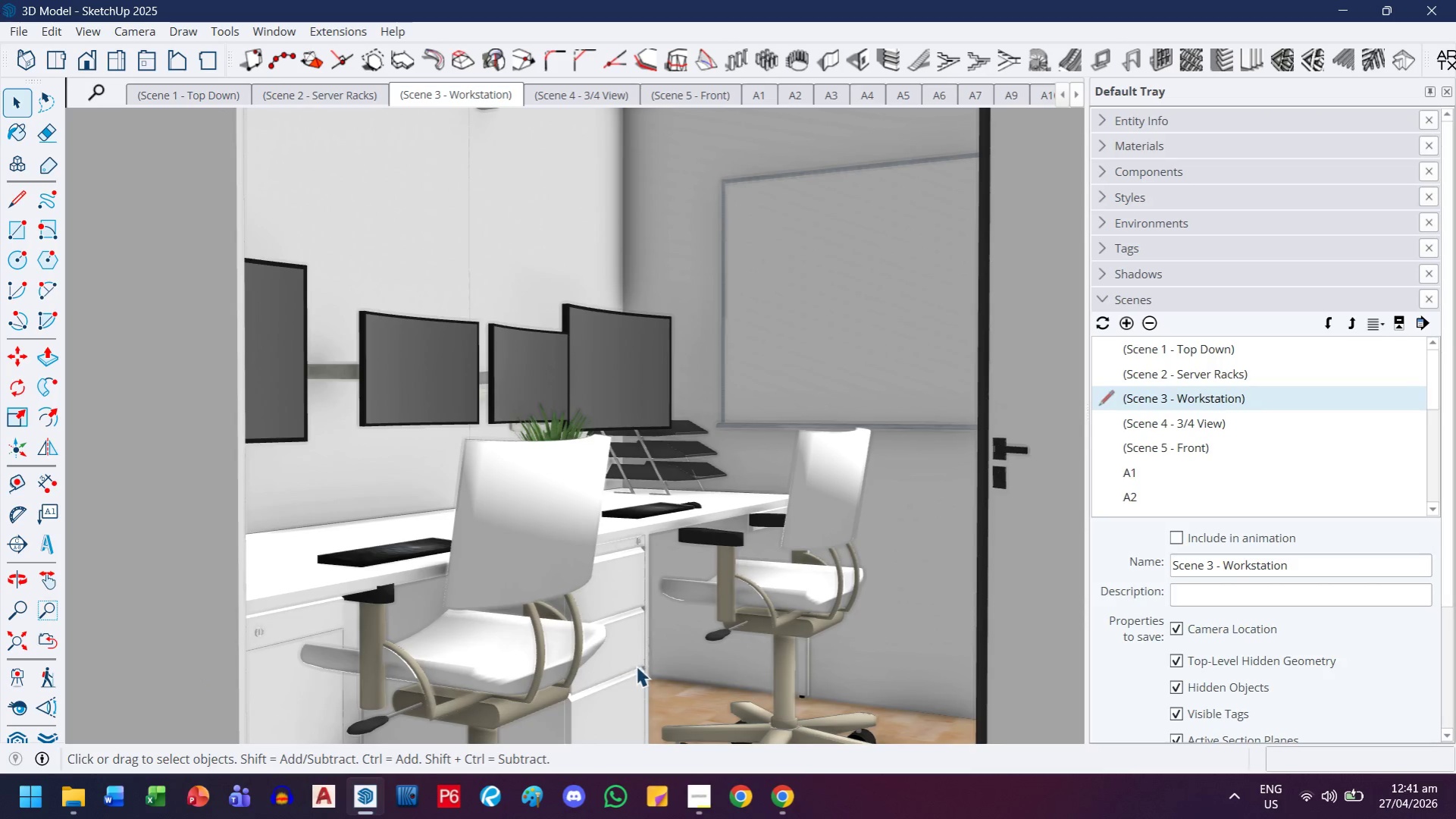 
wait(5.84)
 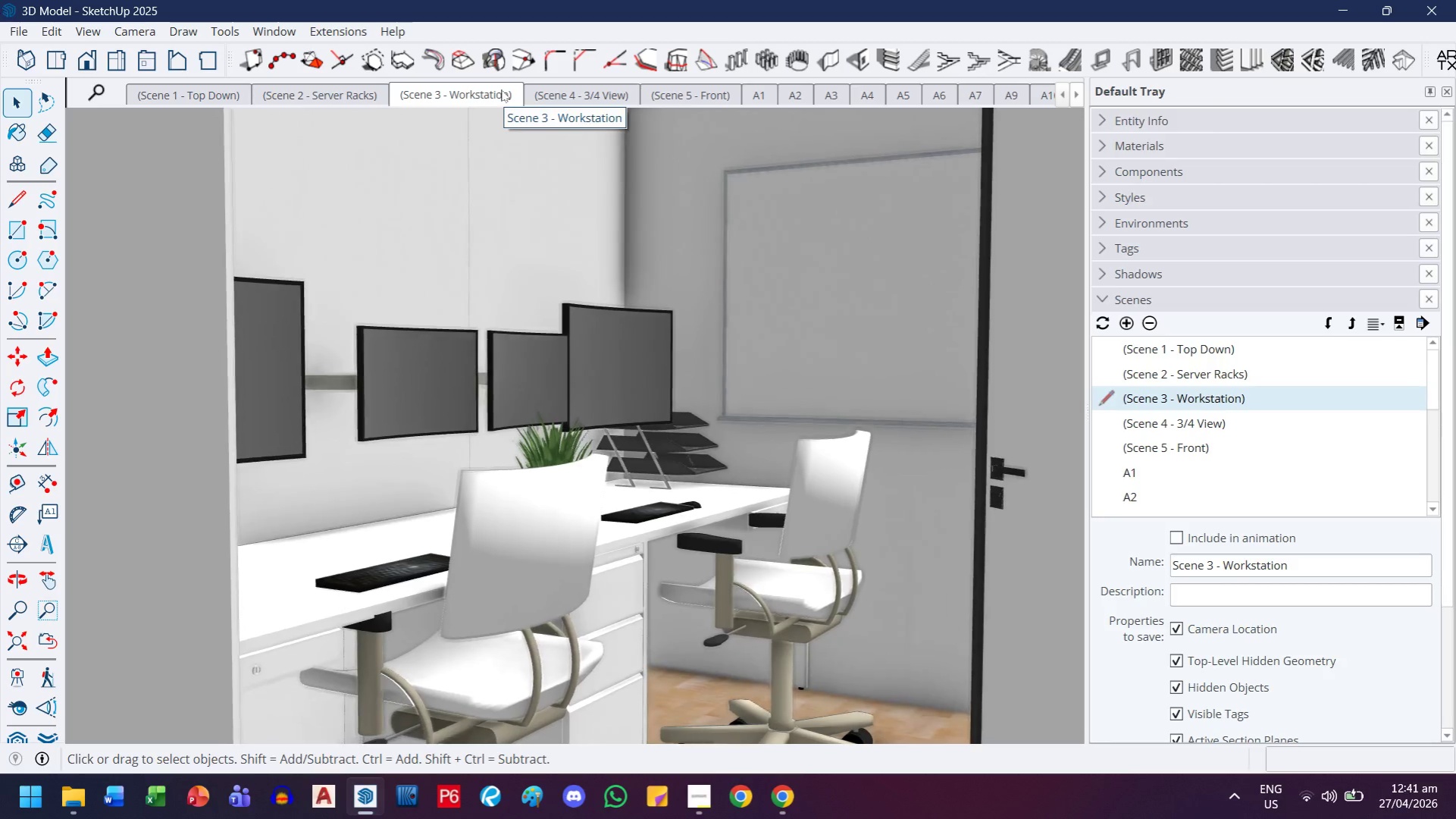 
left_click_drag(start_coordinate=[521, 537], to_coordinate=[581, 638])
 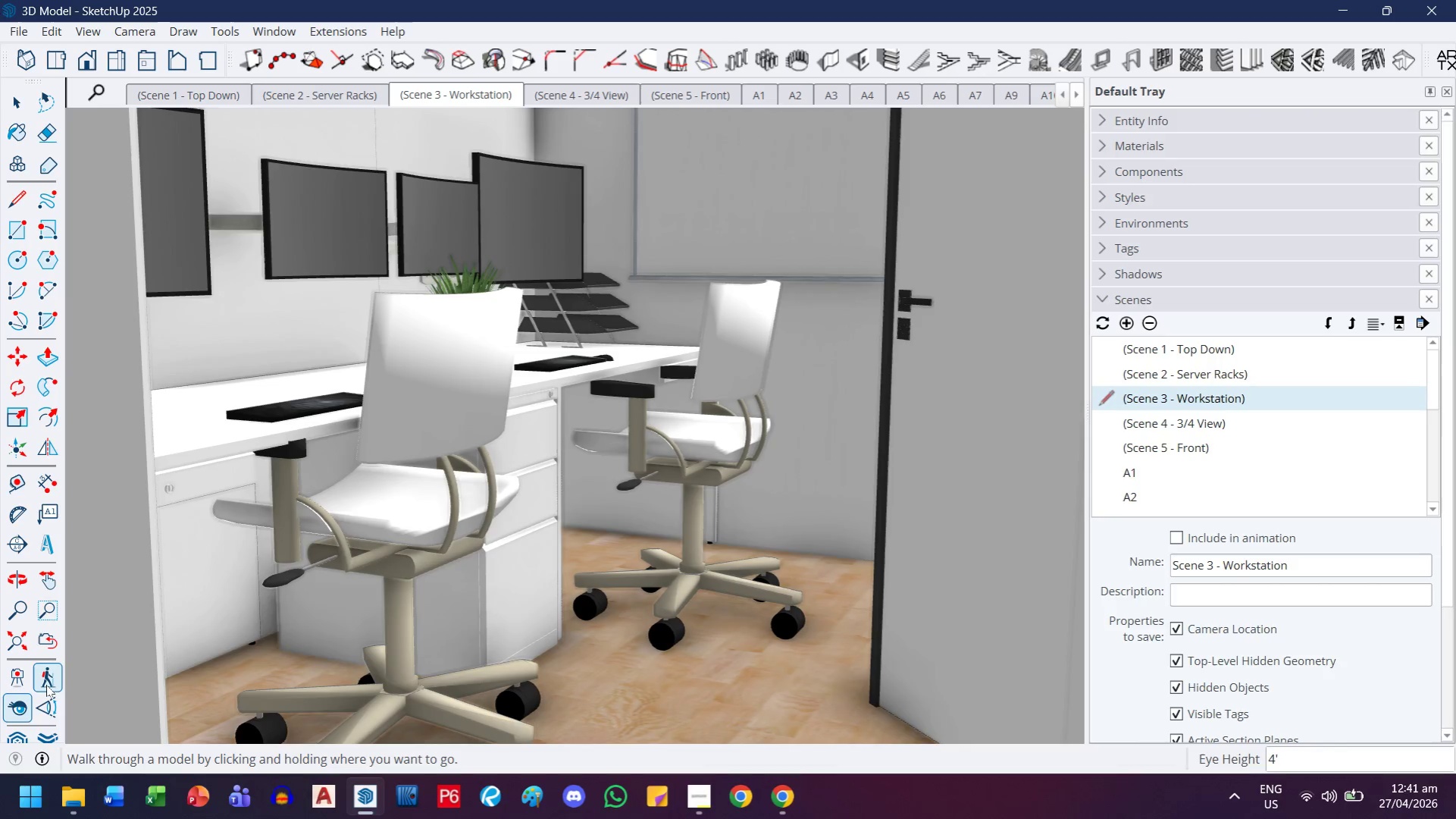 
left_click([46, 684])
 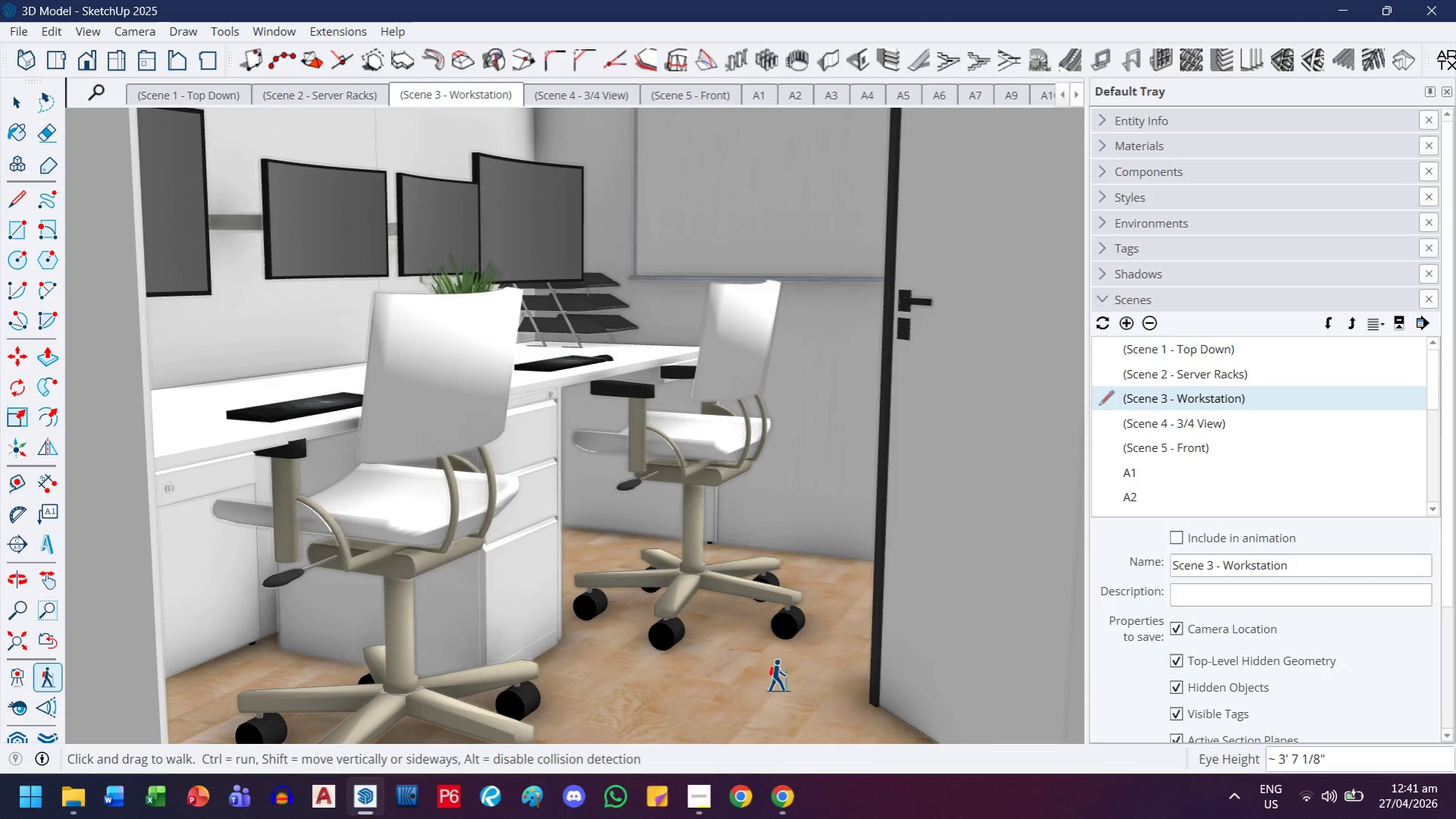 
hold_key(key=AltLeft, duration=6.3)
left_click_drag(start_coordinate=[789, 679], to_coordinate=[653, 615])
 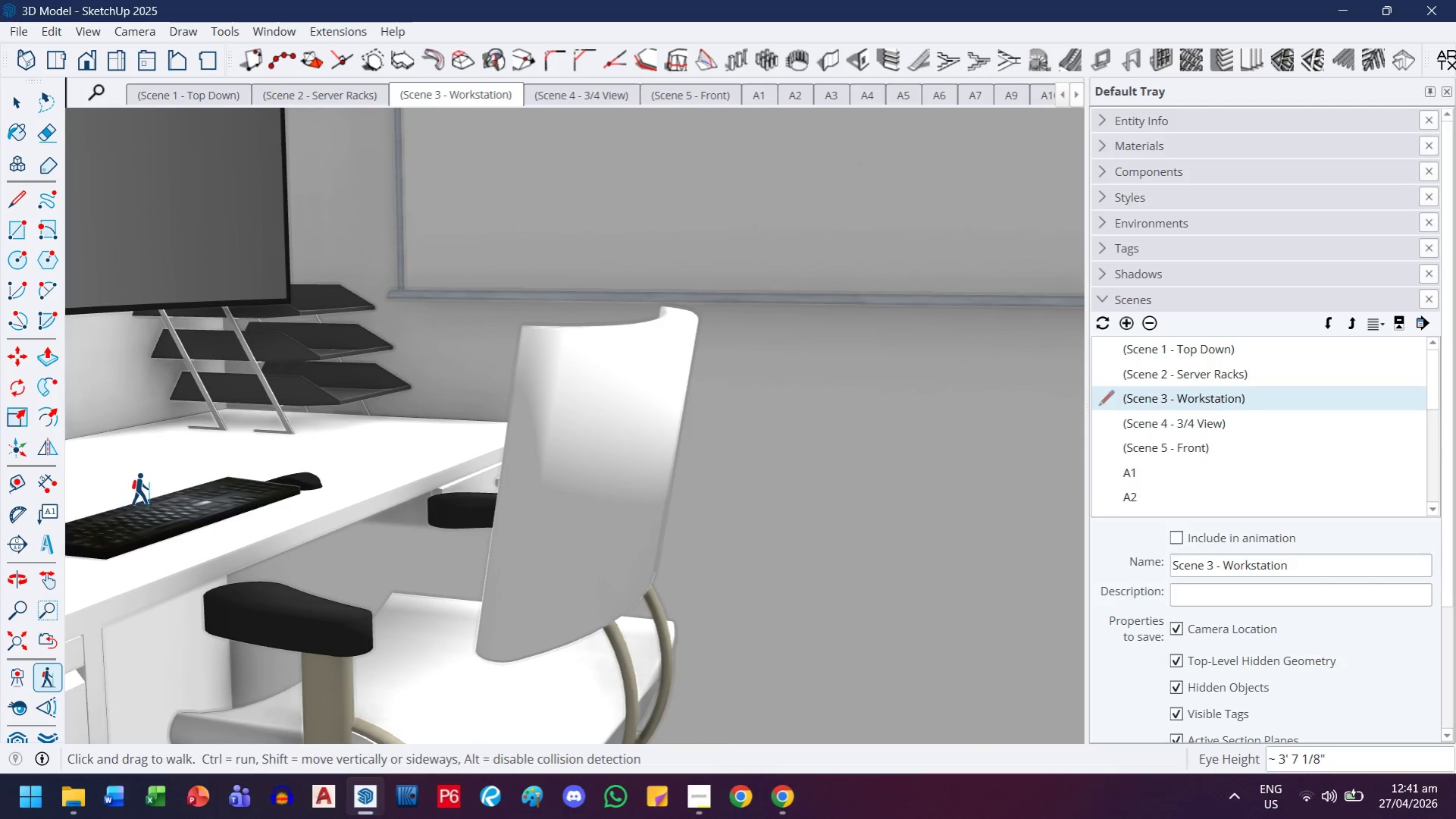 
hold_key(key=ControlLeft, duration=1.09)
 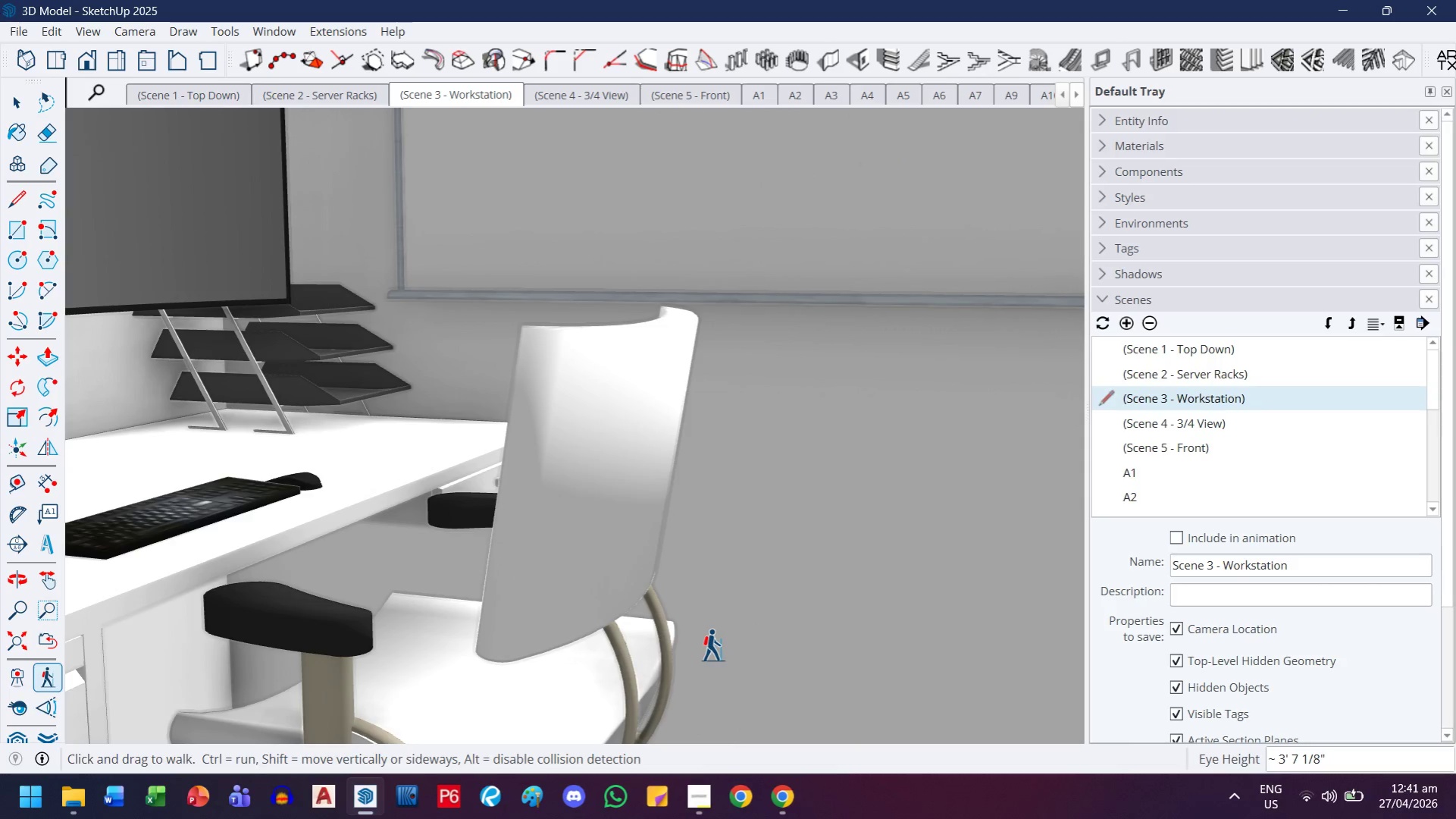 
wait(5.98)
 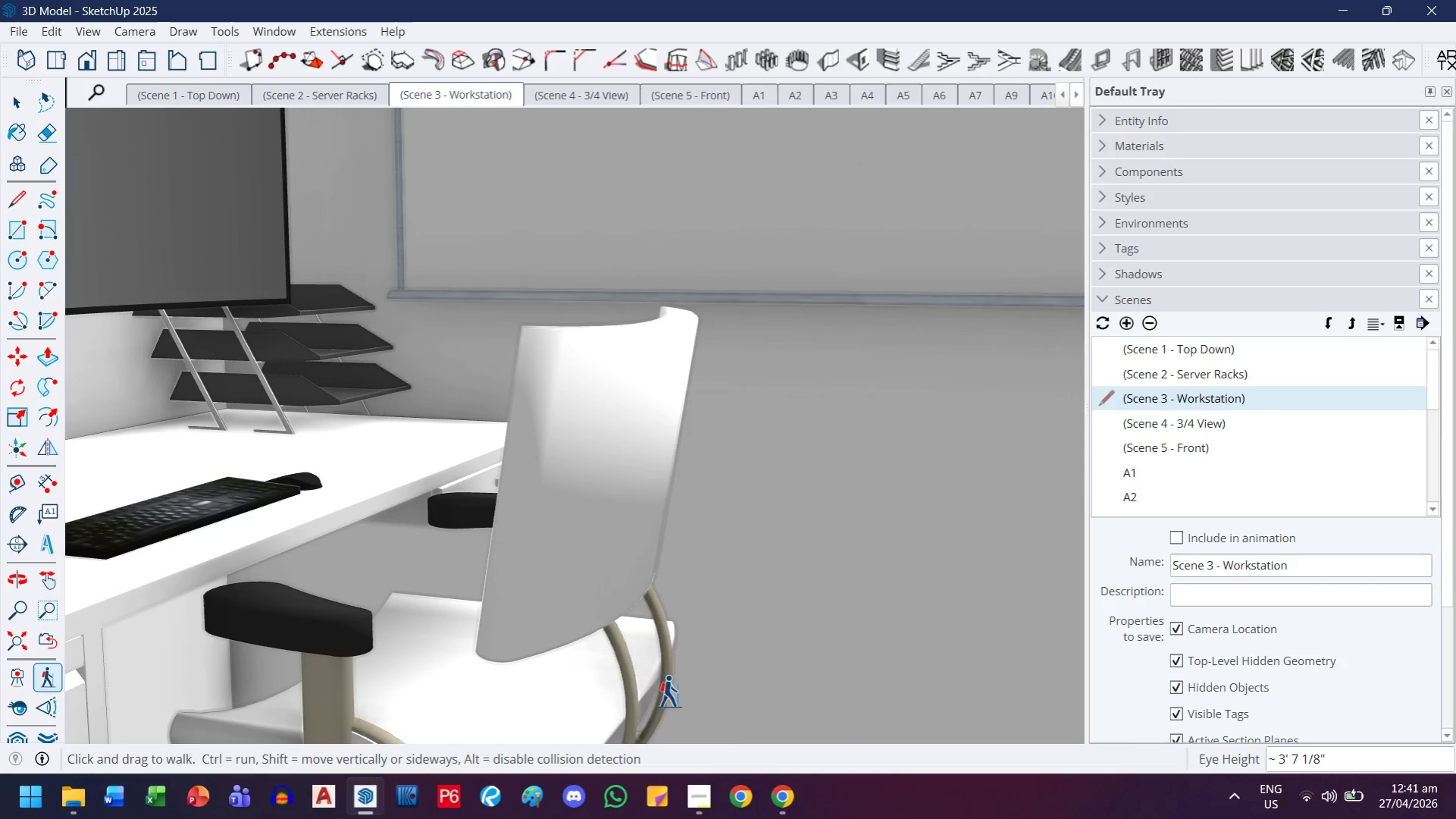 
left_click([20, 701])
 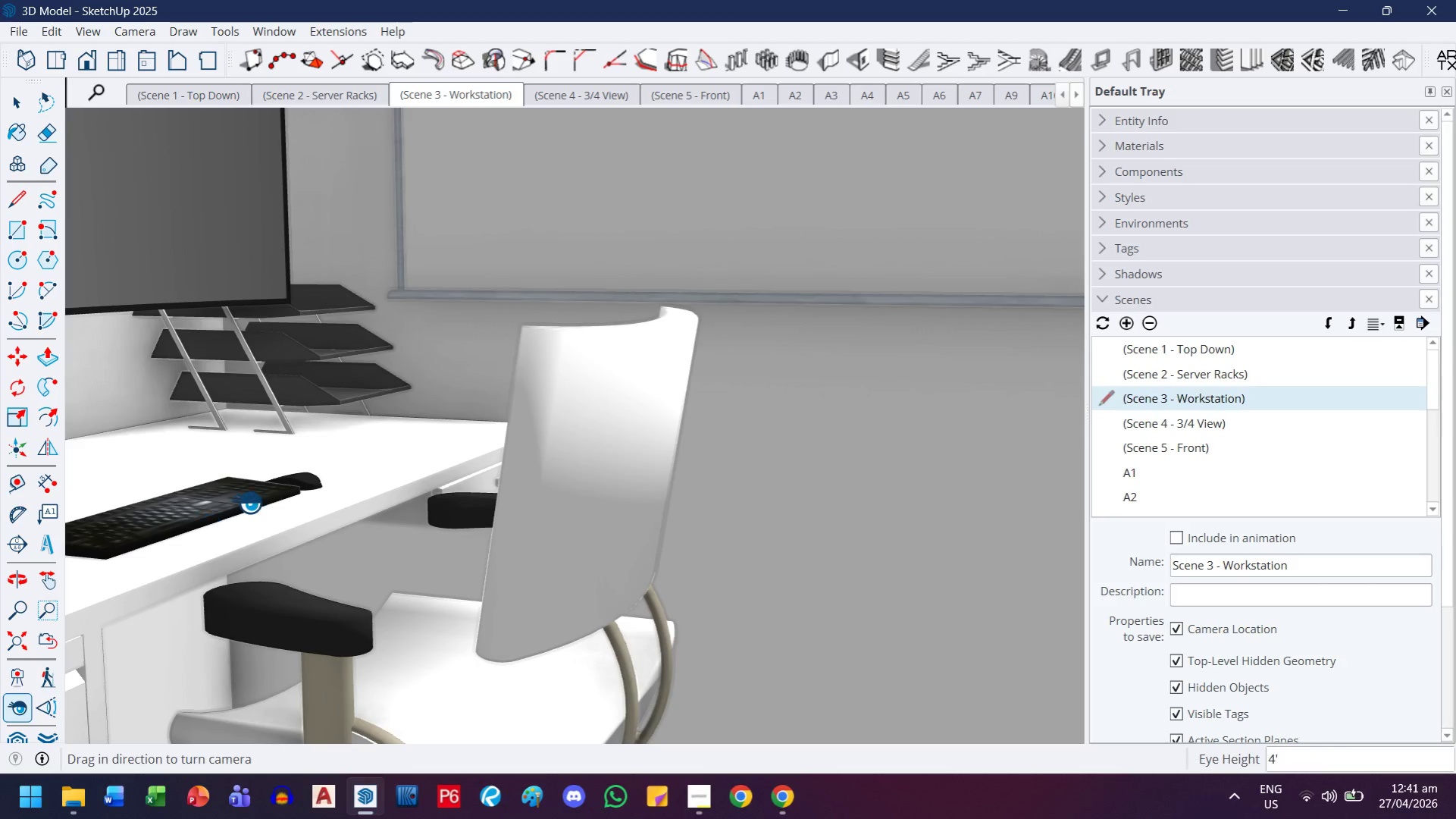 
left_click_drag(start_coordinate=[247, 502], to_coordinate=[469, 613])
 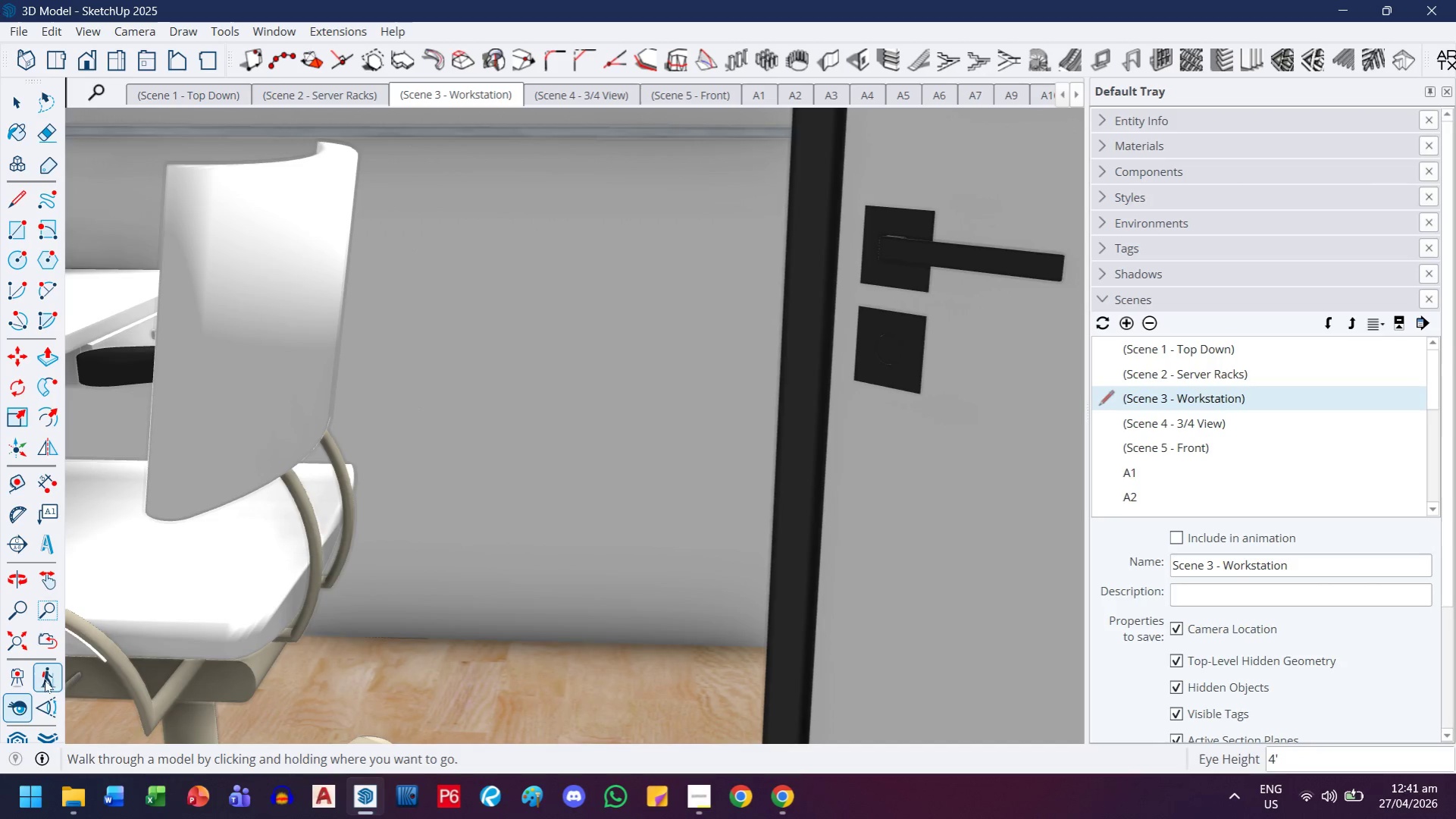 
left_click([56, 679])
 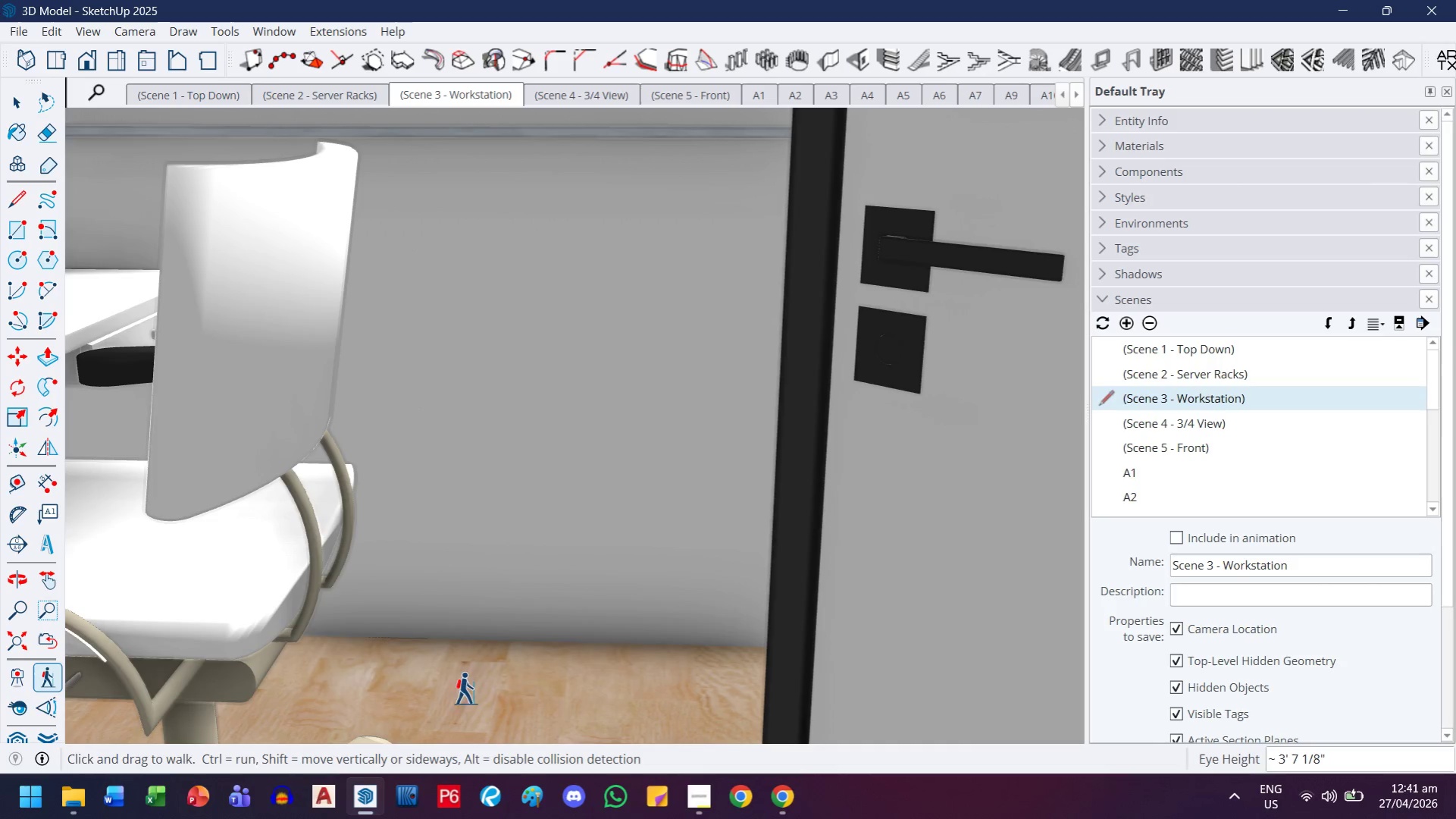 
hold_key(key=AltLeft, duration=2.75)
left_click_drag(start_coordinate=[602, 717], to_coordinate=[572, 624])
 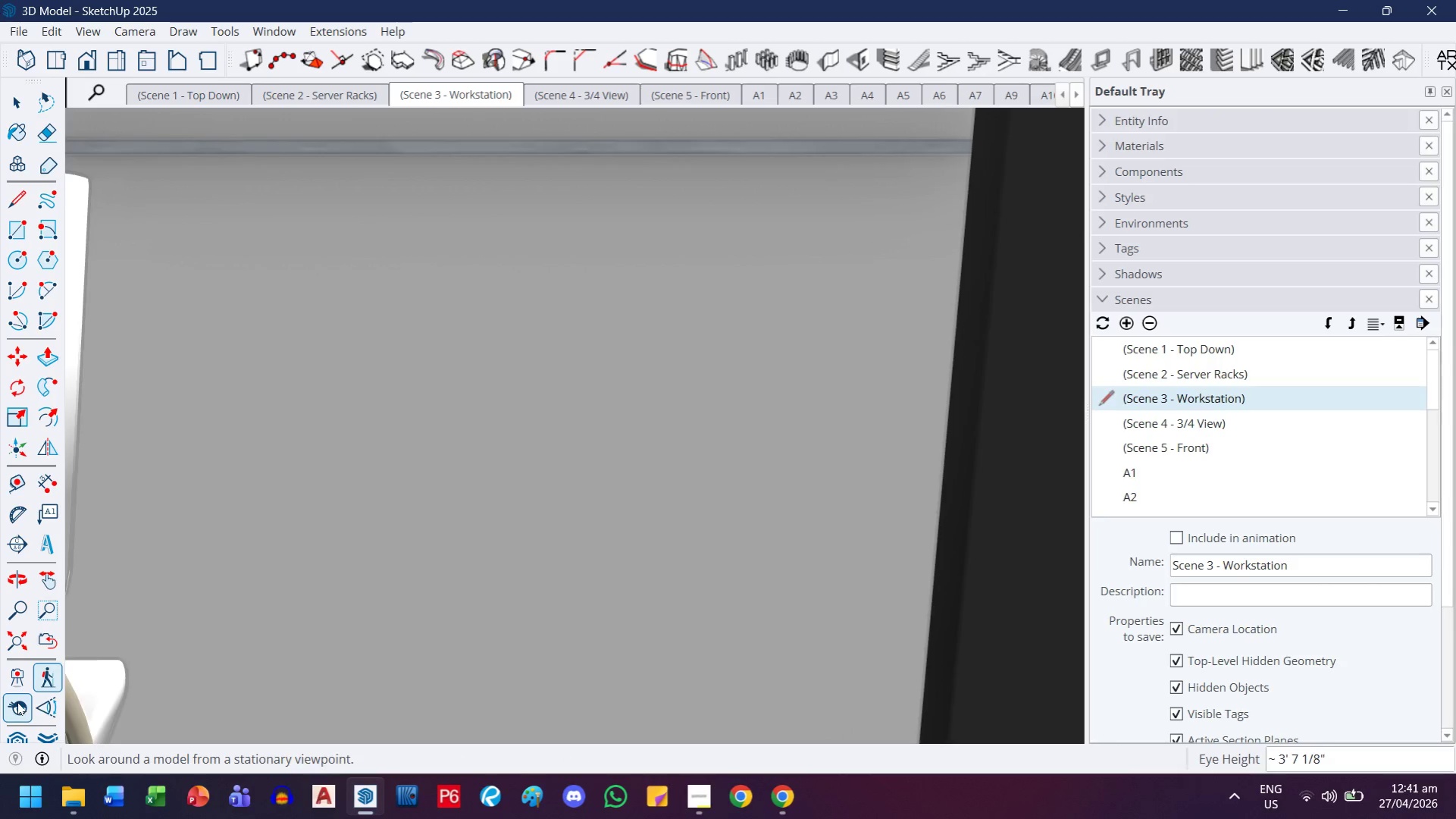 
left_click_drag(start_coordinate=[299, 560], to_coordinate=[145, 561])
 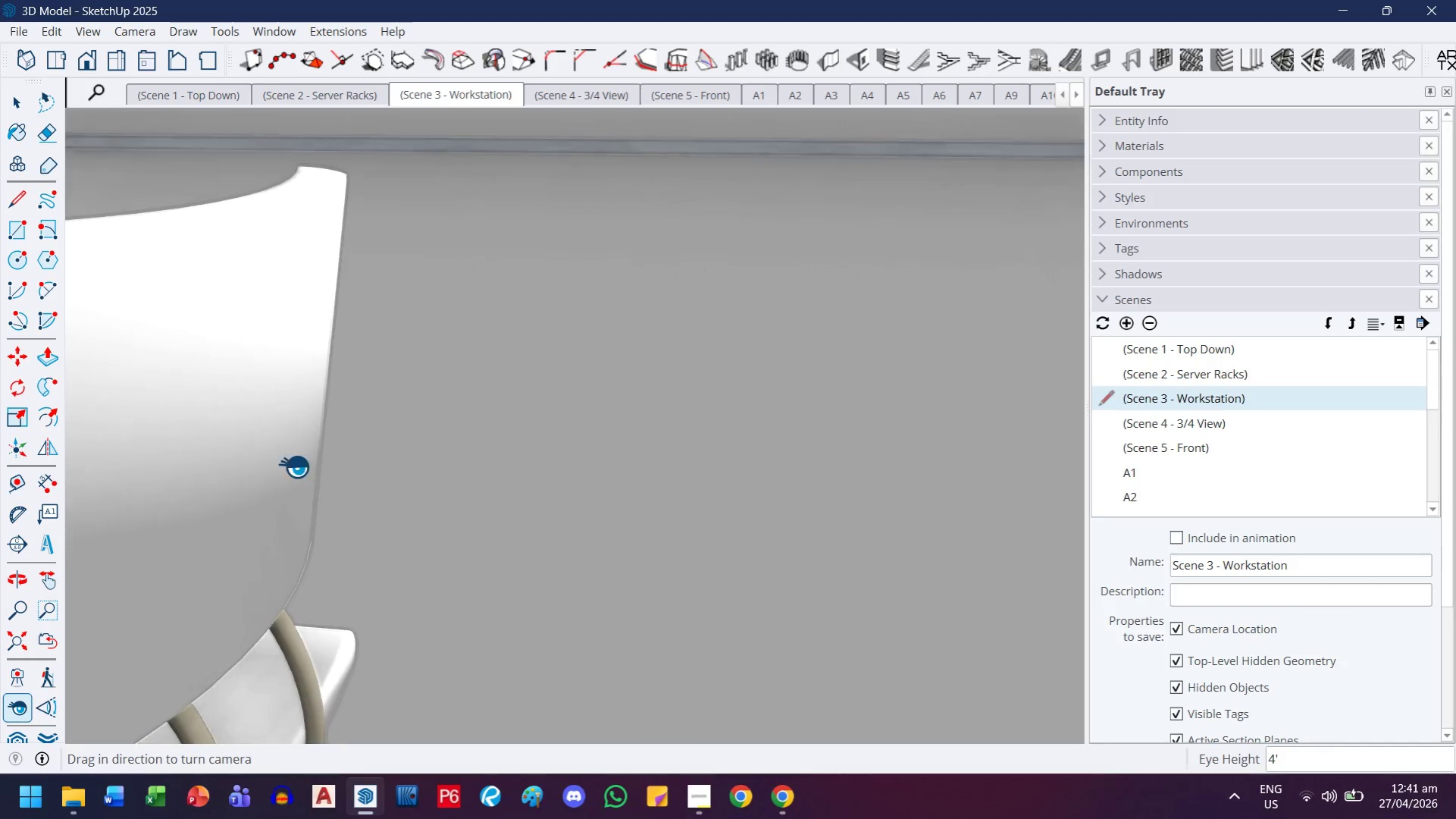 
left_click_drag(start_coordinate=[421, 457], to_coordinate=[161, 497])
 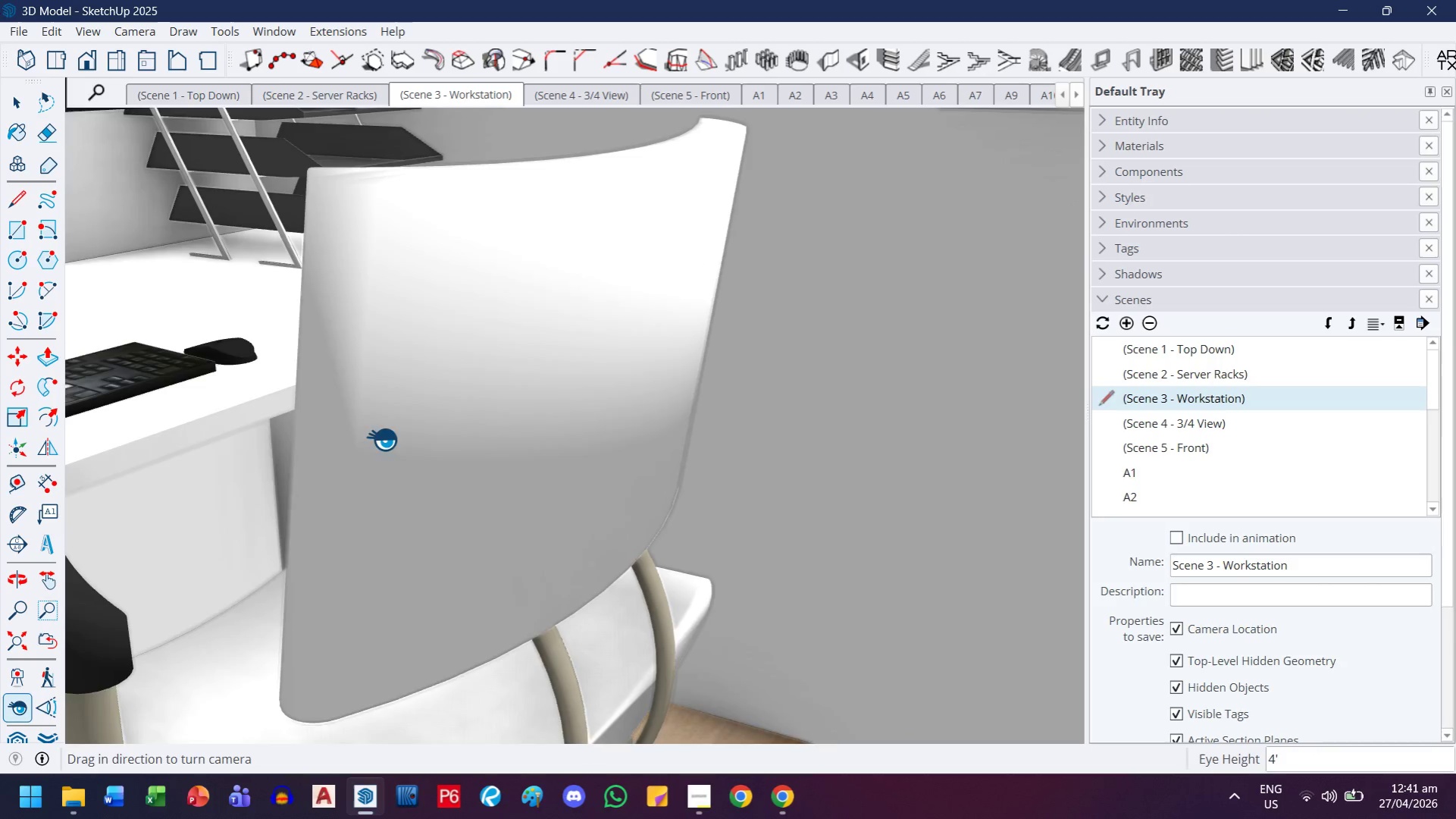 
left_click_drag(start_coordinate=[544, 427], to_coordinate=[244, 467])
 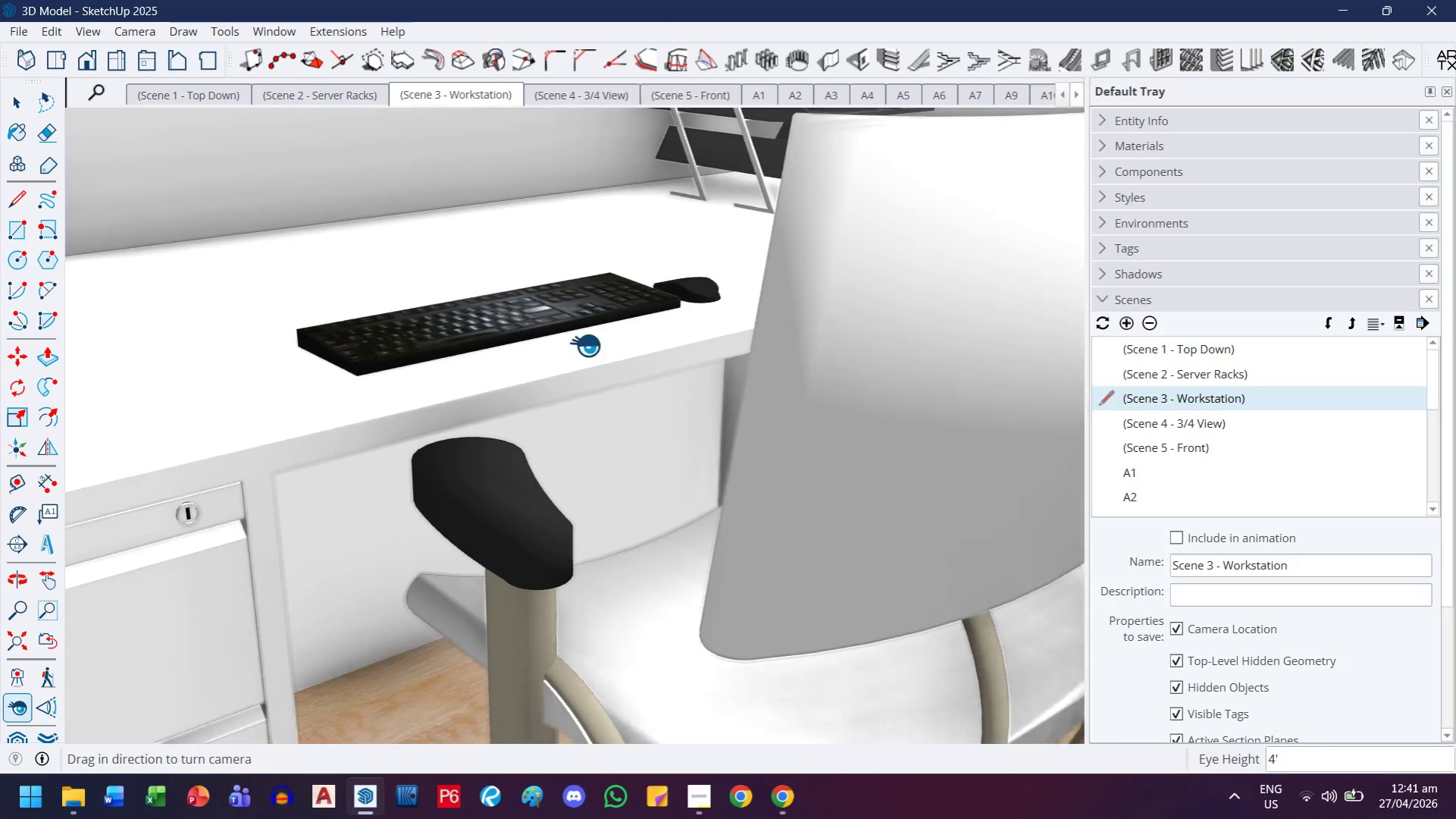 
left_click_drag(start_coordinate=[681, 347], to_coordinate=[387, 297])
 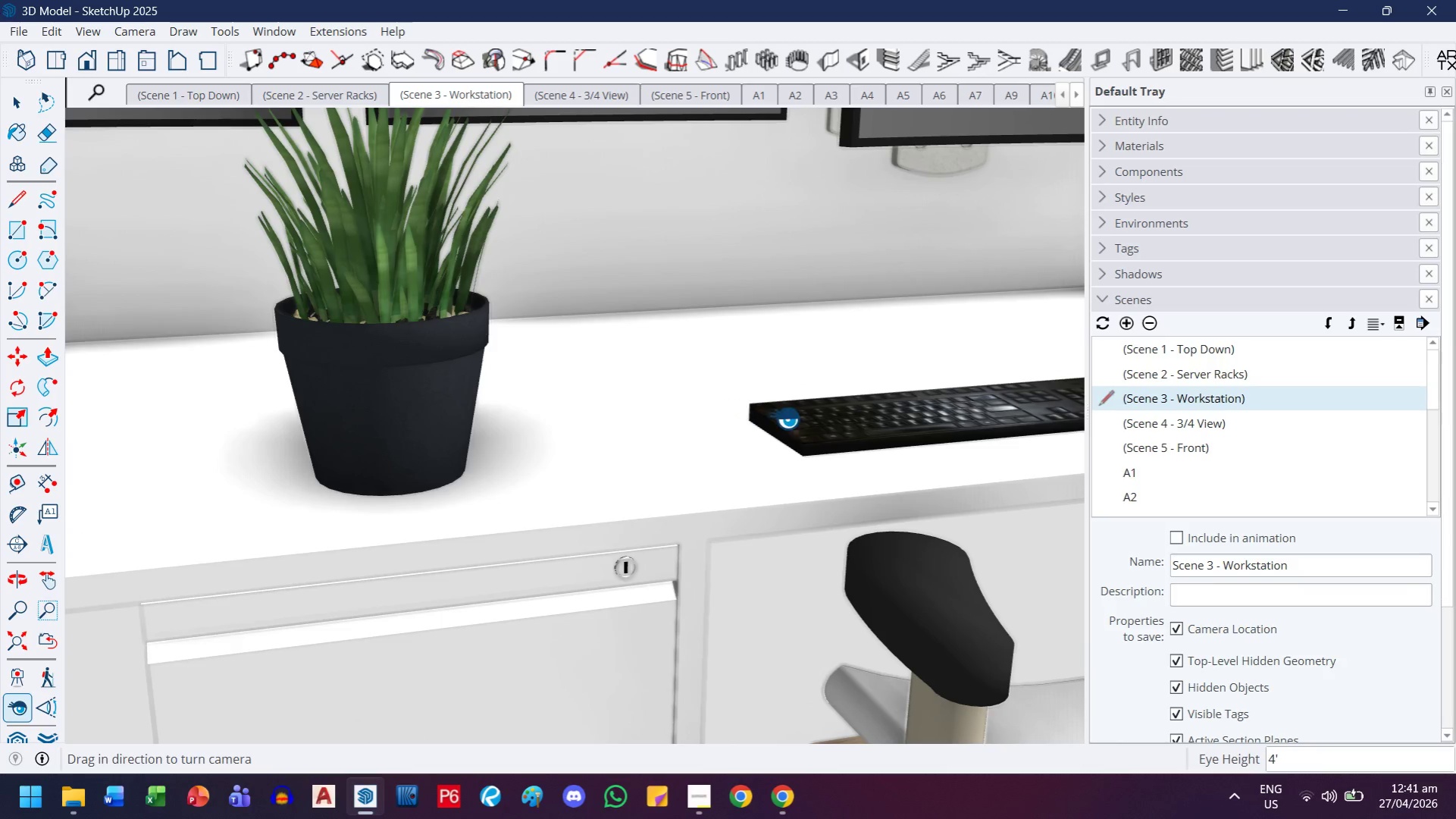 
left_click_drag(start_coordinate=[819, 418], to_coordinate=[548, 274])
 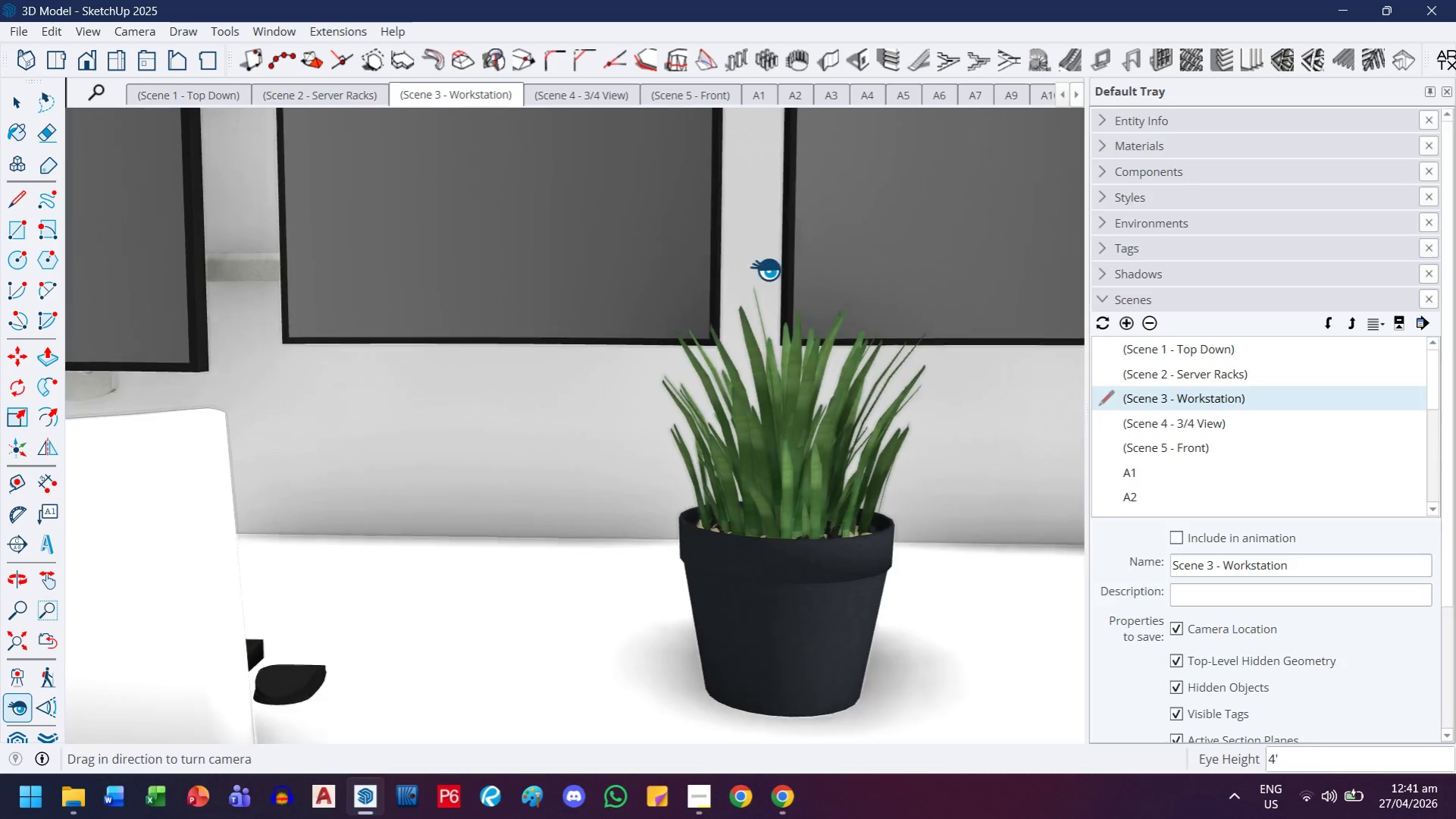 
left_click_drag(start_coordinate=[782, 269], to_coordinate=[421, 272])
 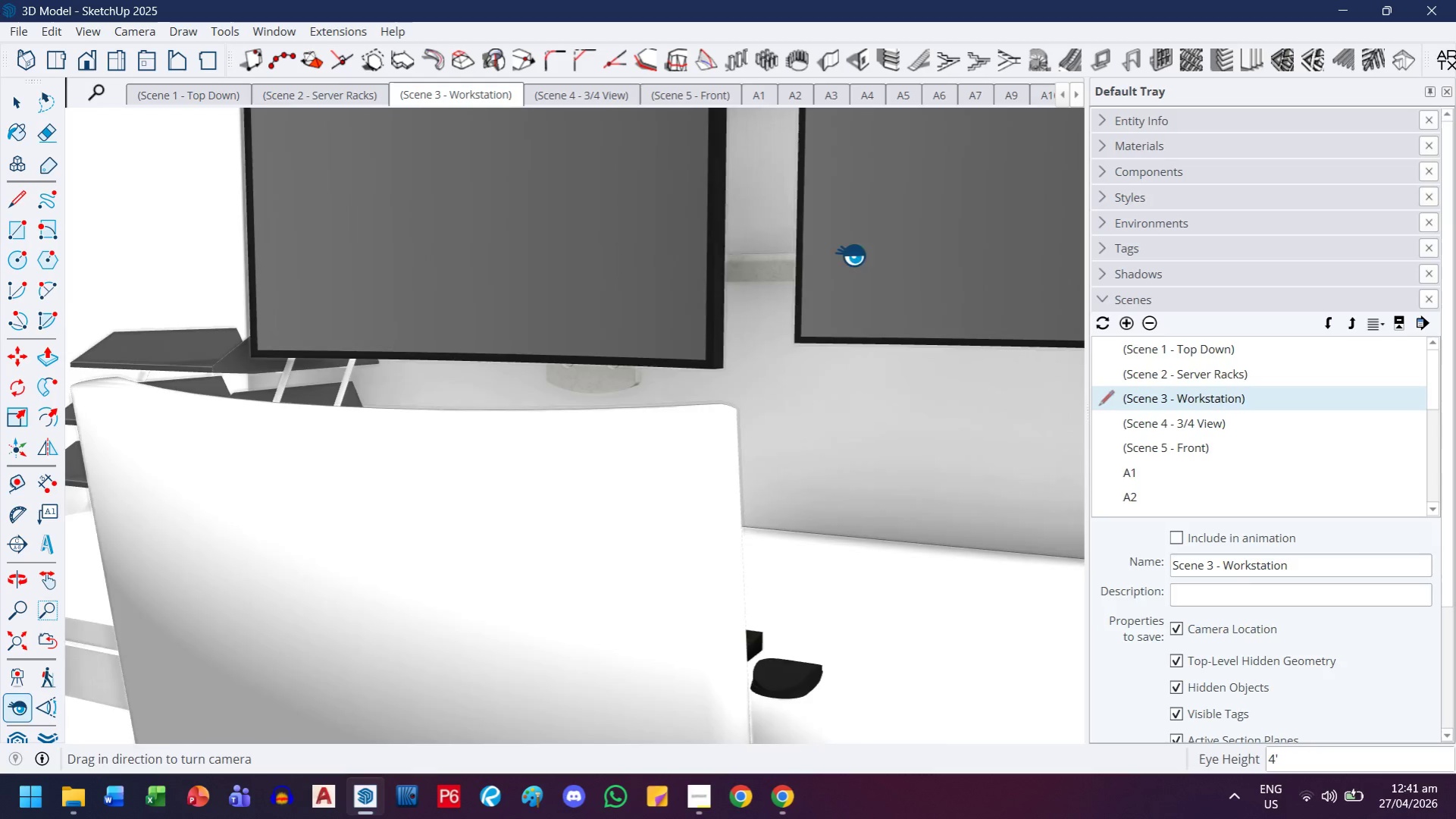 
left_click_drag(start_coordinate=[874, 255], to_coordinate=[550, 261])
 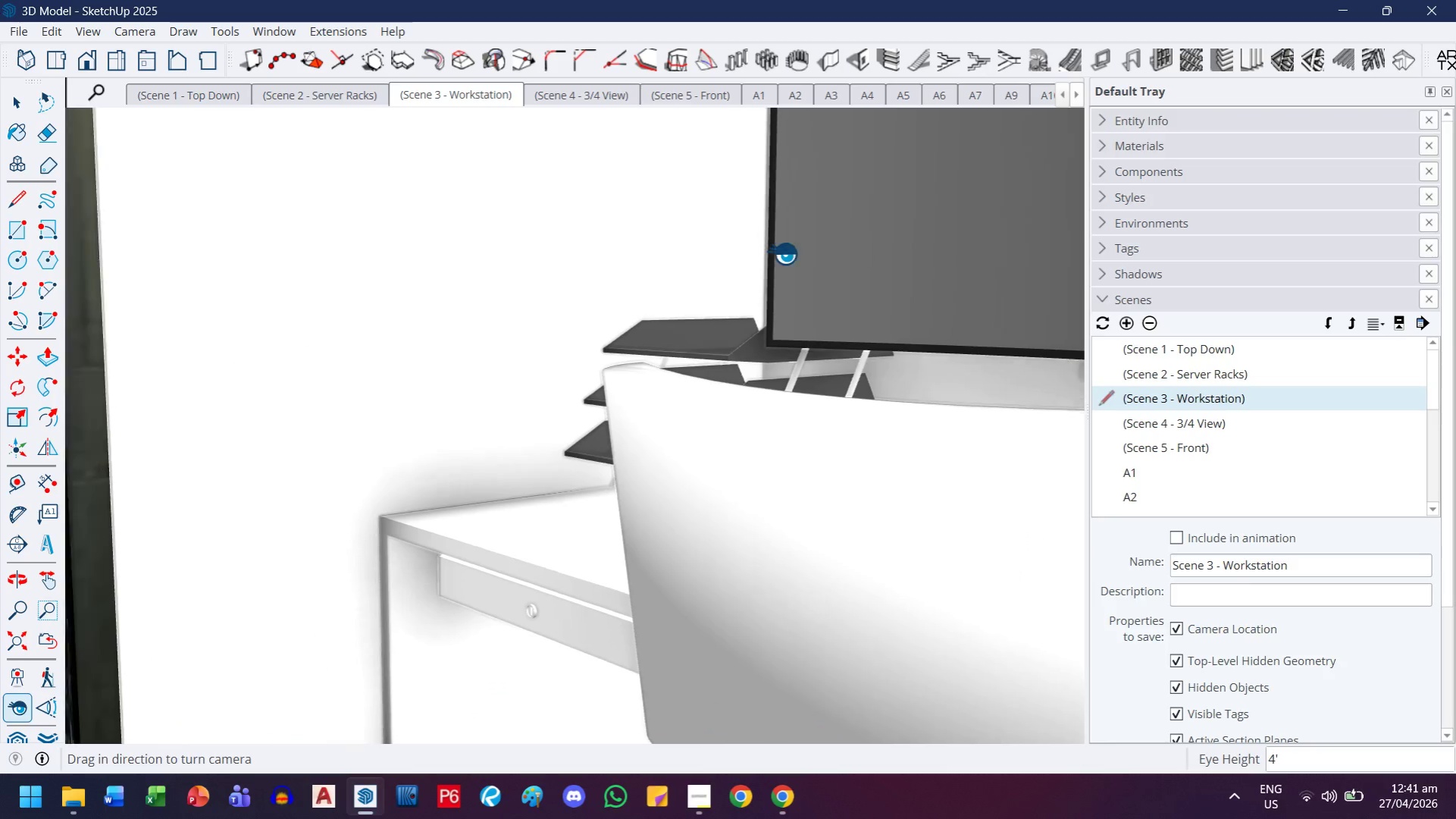 
left_click_drag(start_coordinate=[838, 253], to_coordinate=[509, 257])
 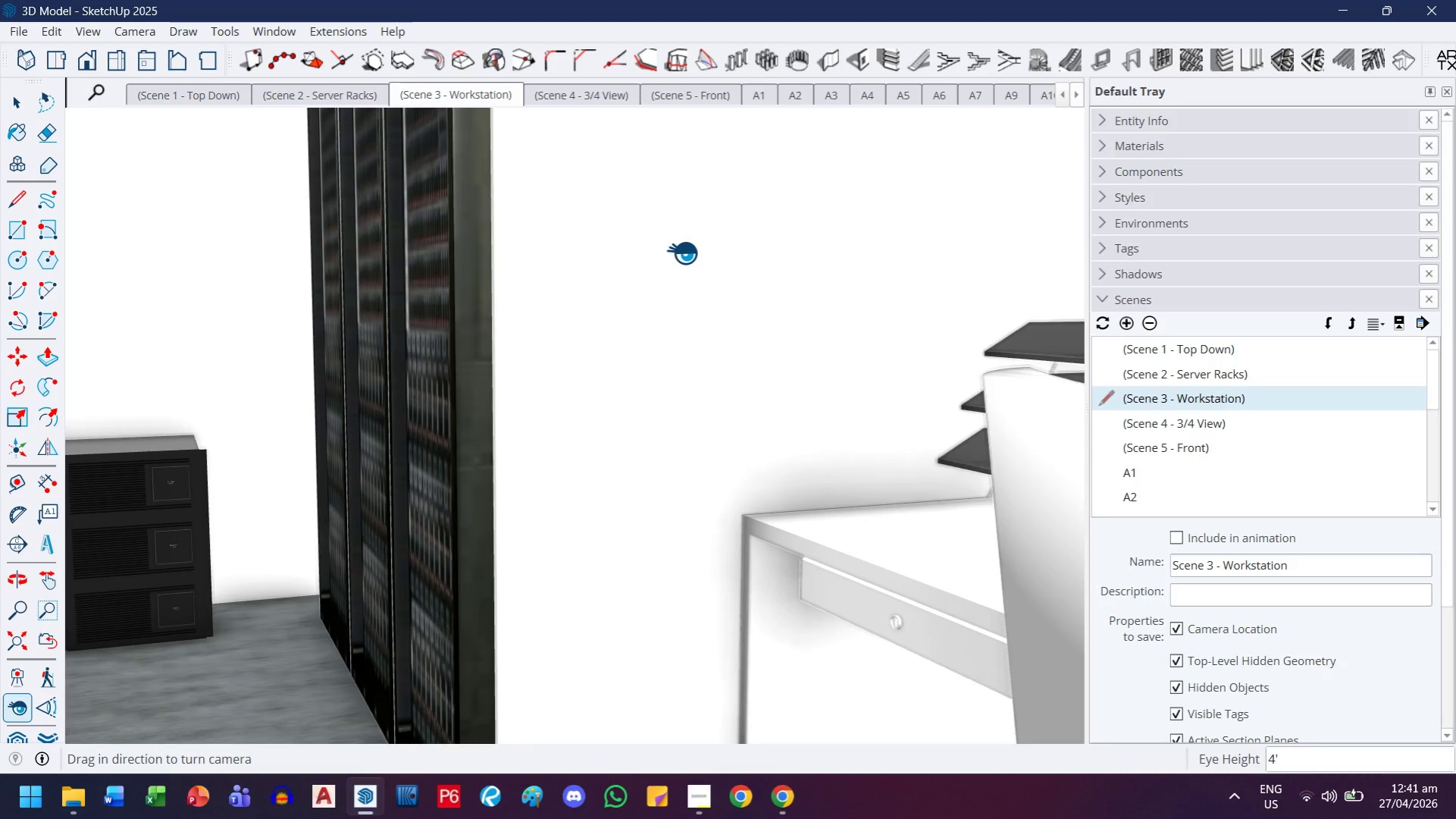 
left_click_drag(start_coordinate=[794, 248], to_coordinate=[737, 266])
 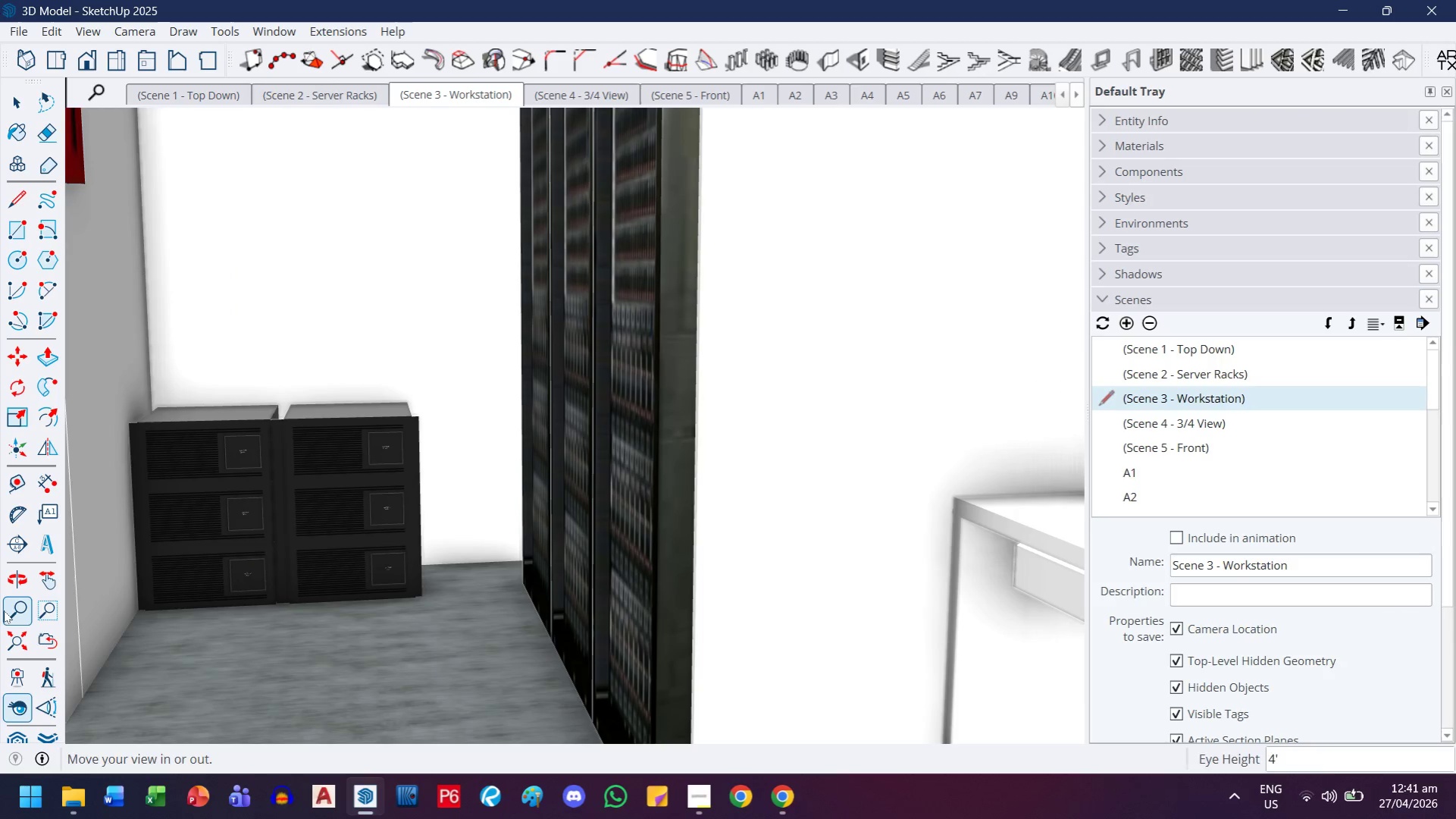 
left_click_drag(start_coordinate=[618, 334], to_coordinate=[617, 475])
 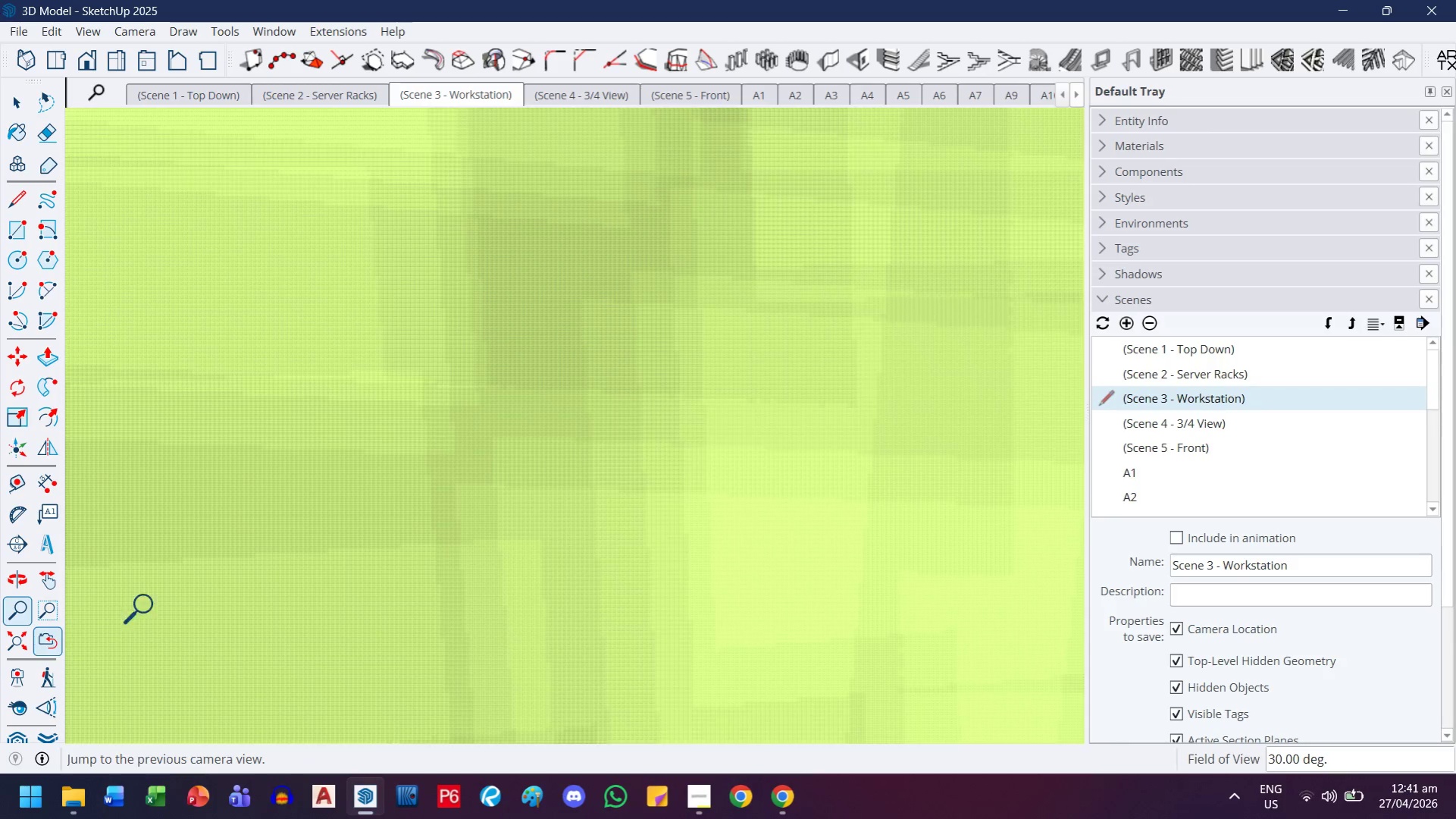 
left_click_drag(start_coordinate=[511, 328], to_coordinate=[462, 490])
 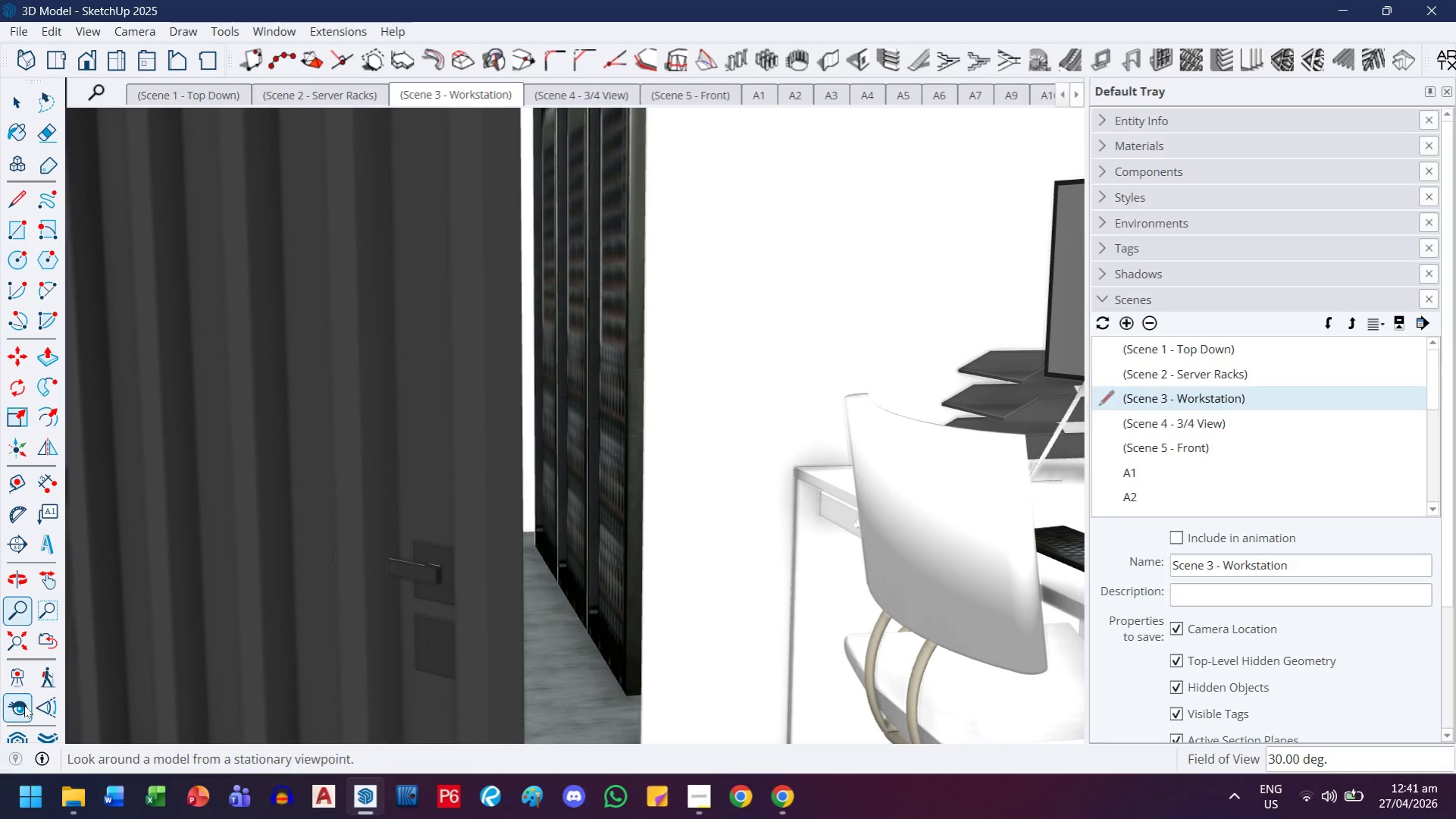 
left_click([24, 705])
 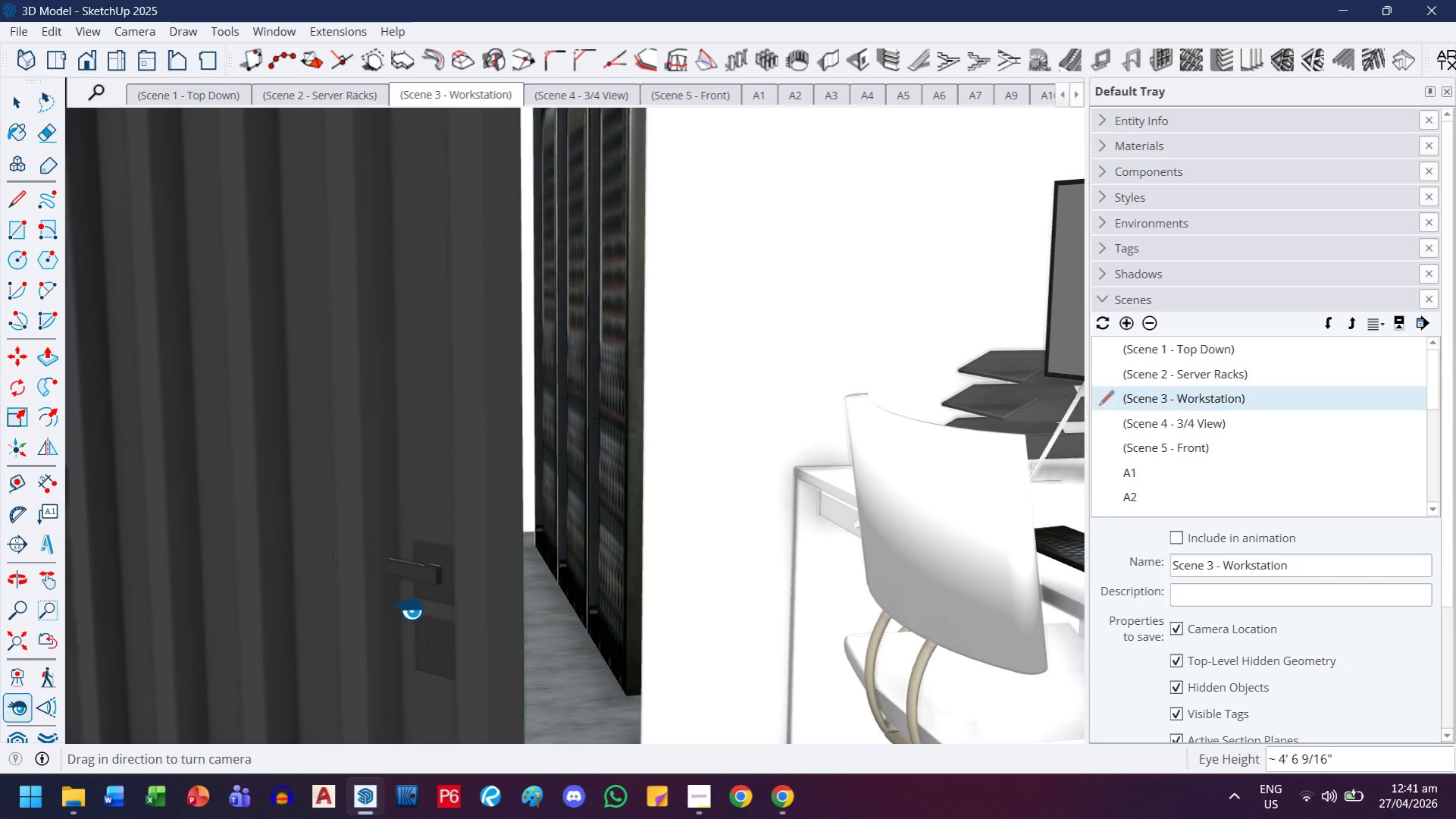 
key(4)
 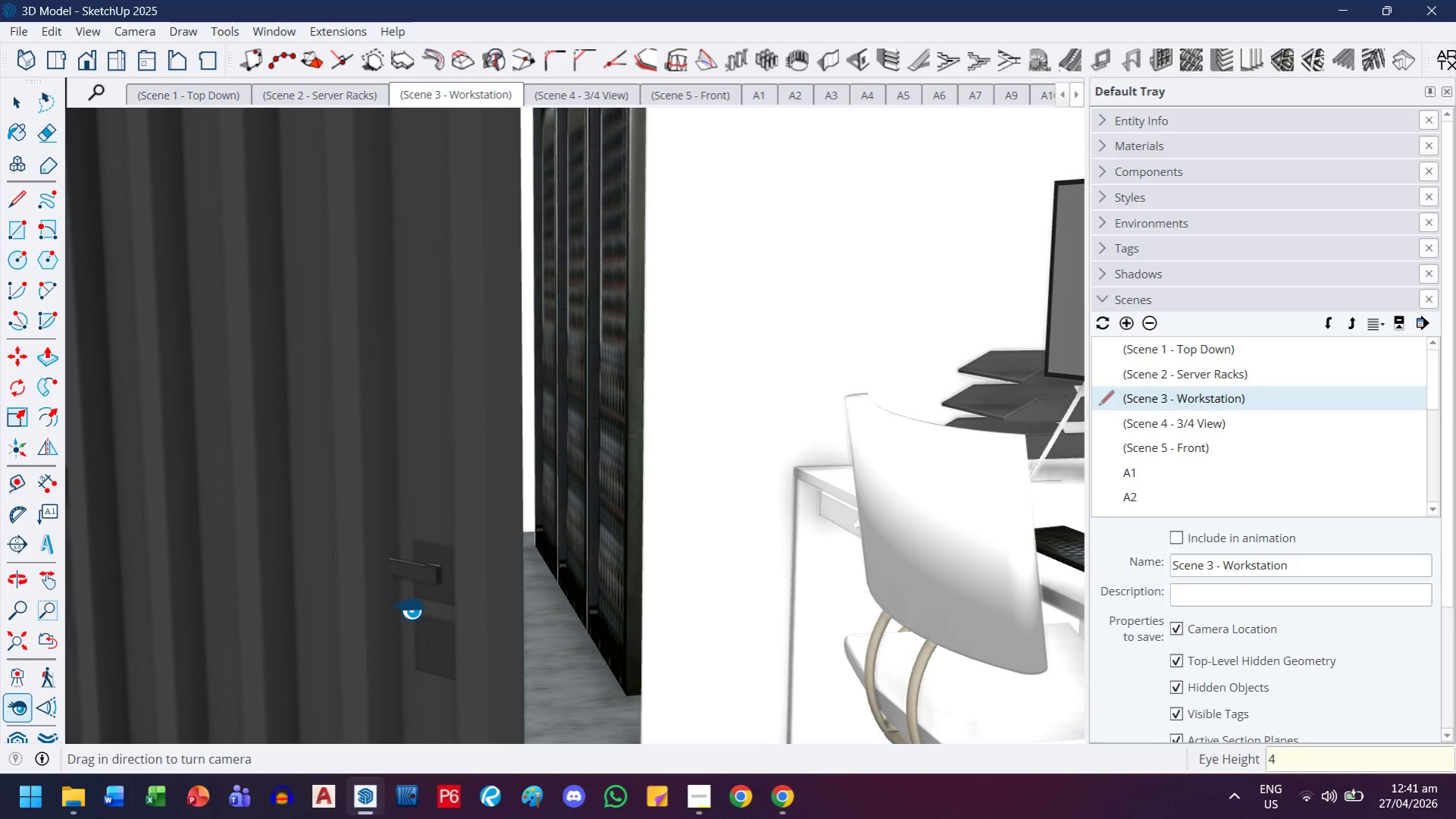 
key(Quote)
 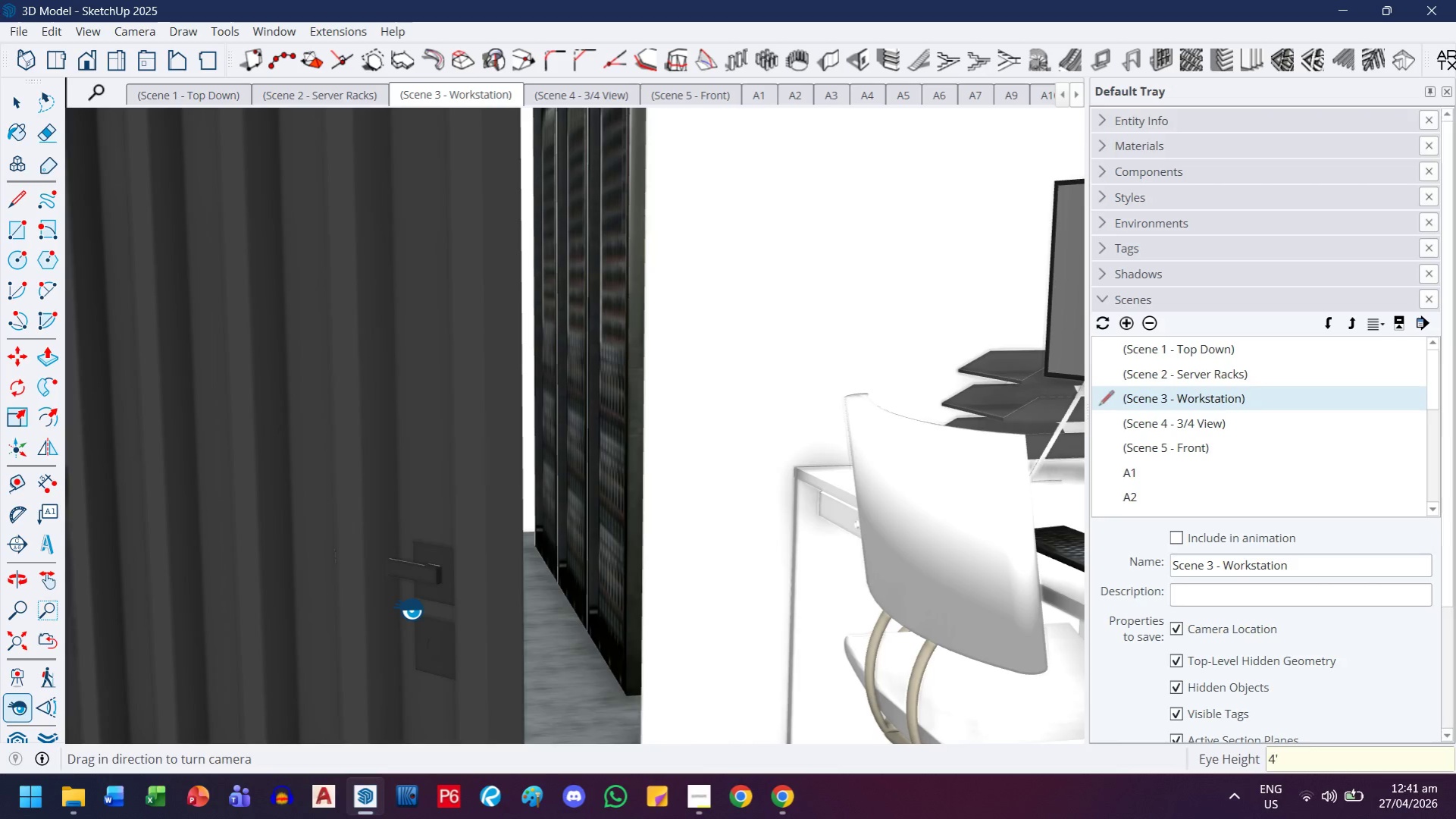 
key(Enter)
 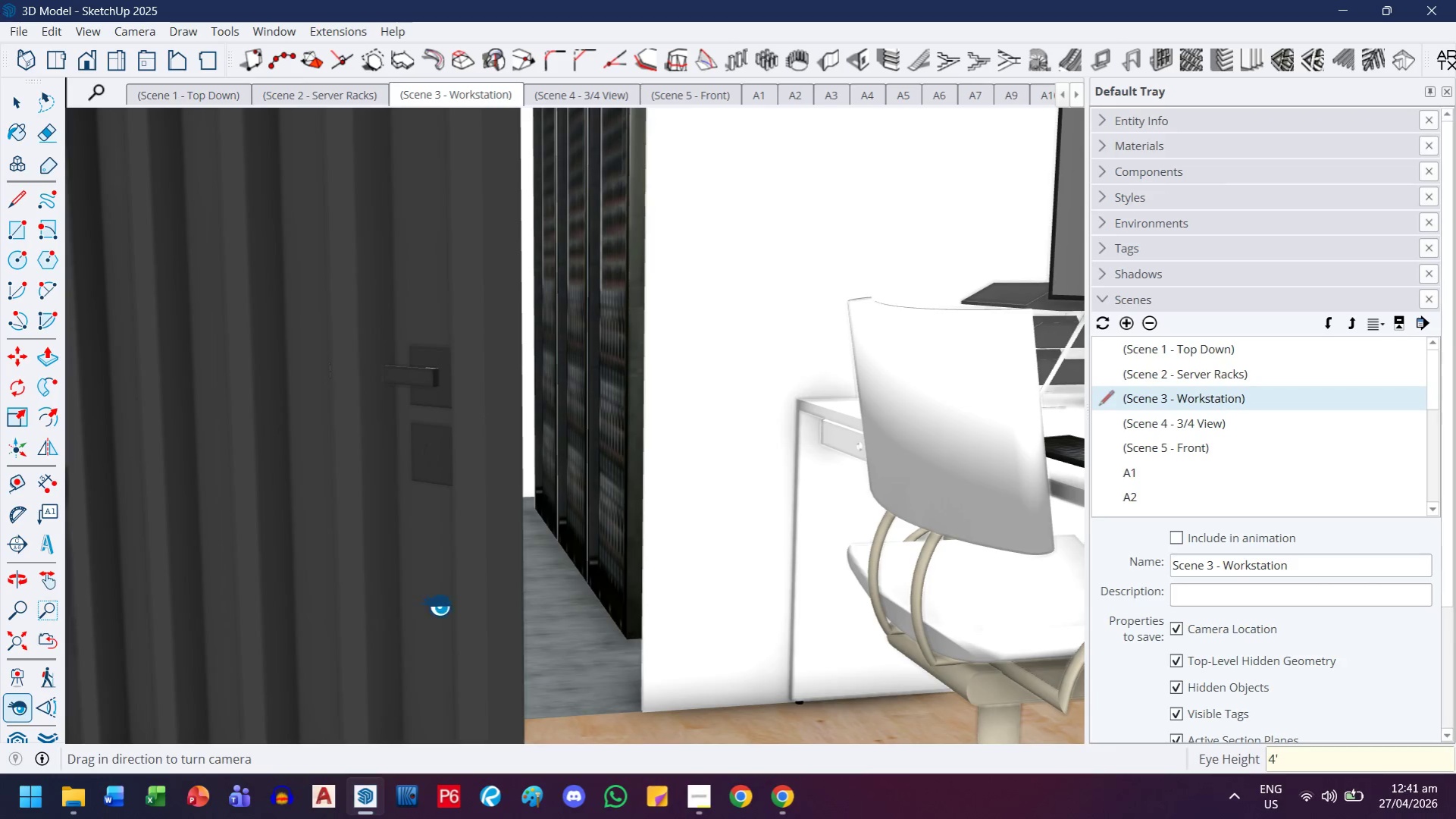 
left_click_drag(start_coordinate=[580, 560], to_coordinate=[551, 665])
 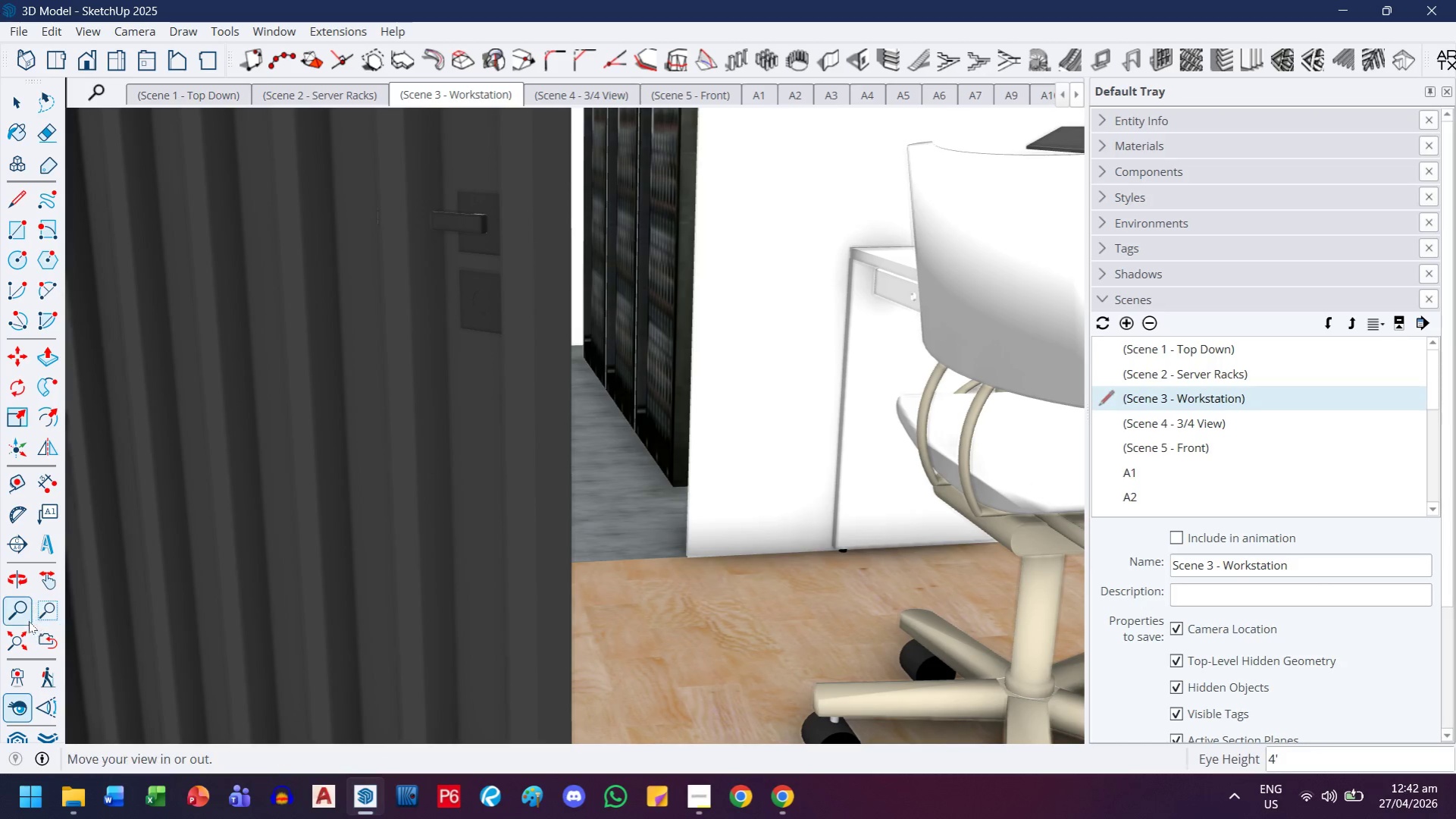 
left_click_drag(start_coordinate=[766, 423], to_coordinate=[703, 466])
 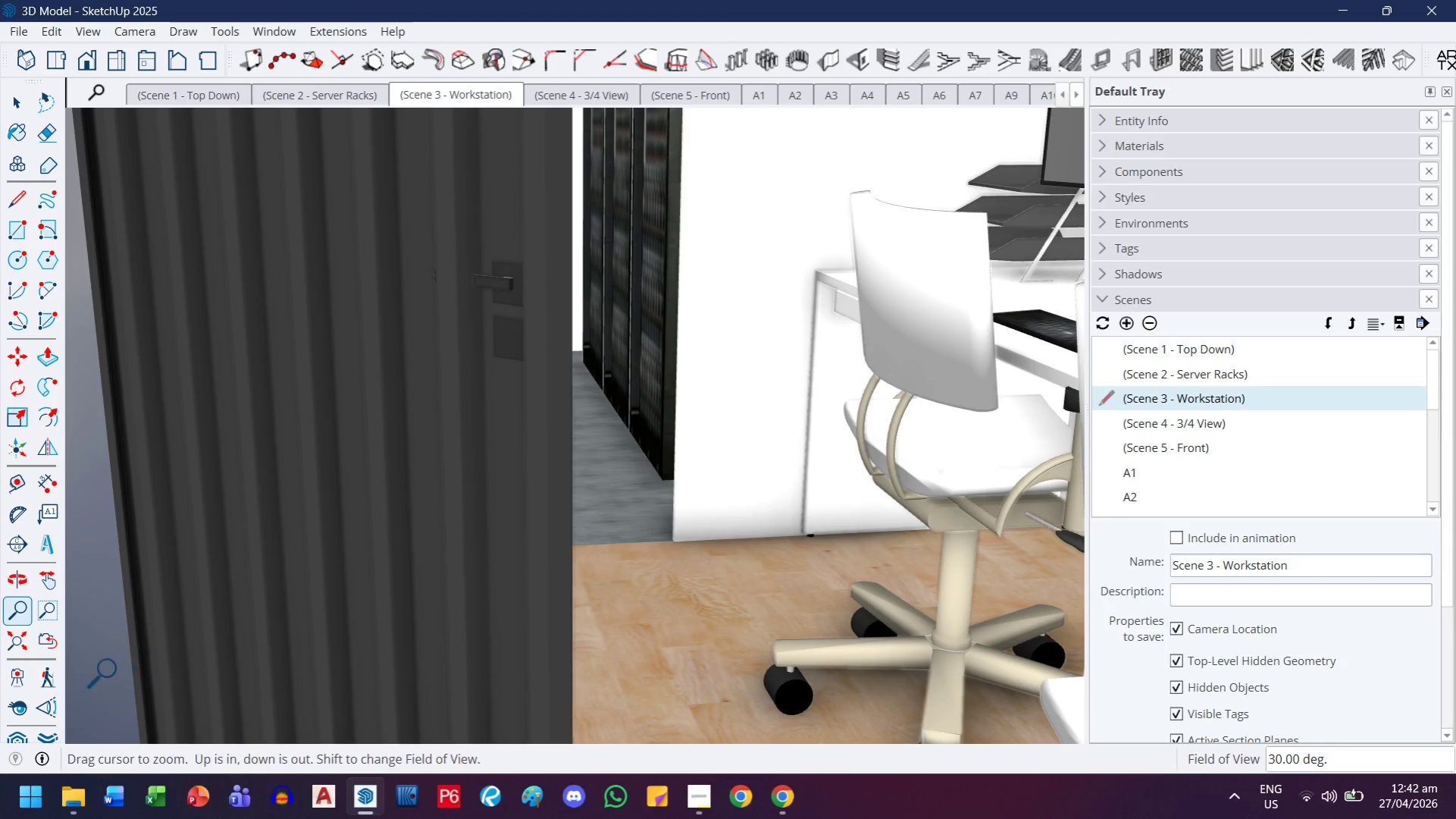 
left_click_drag(start_coordinate=[753, 528], to_coordinate=[897, 399])
 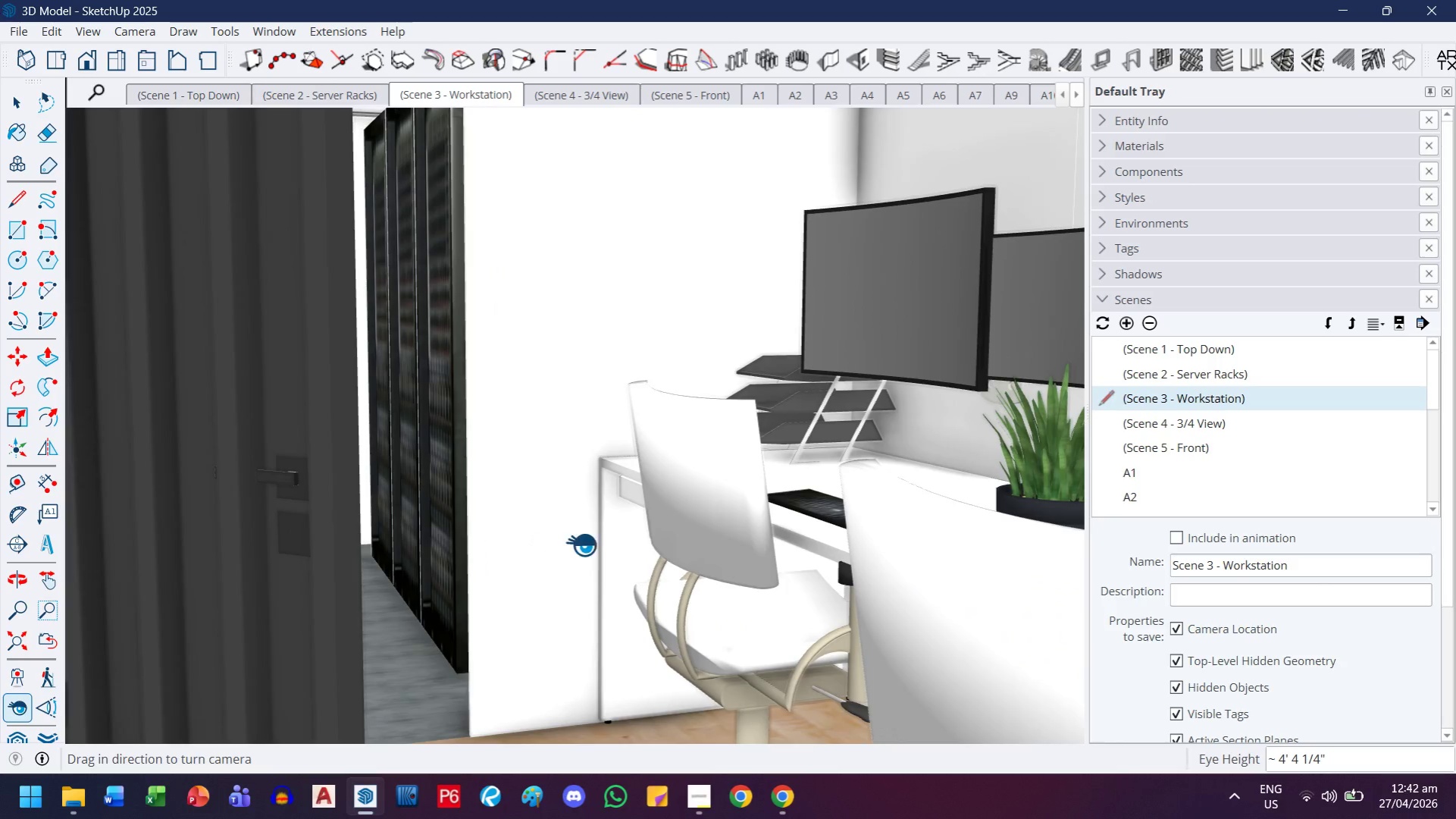 
left_click_drag(start_coordinate=[555, 544], to_coordinate=[835, 544])
 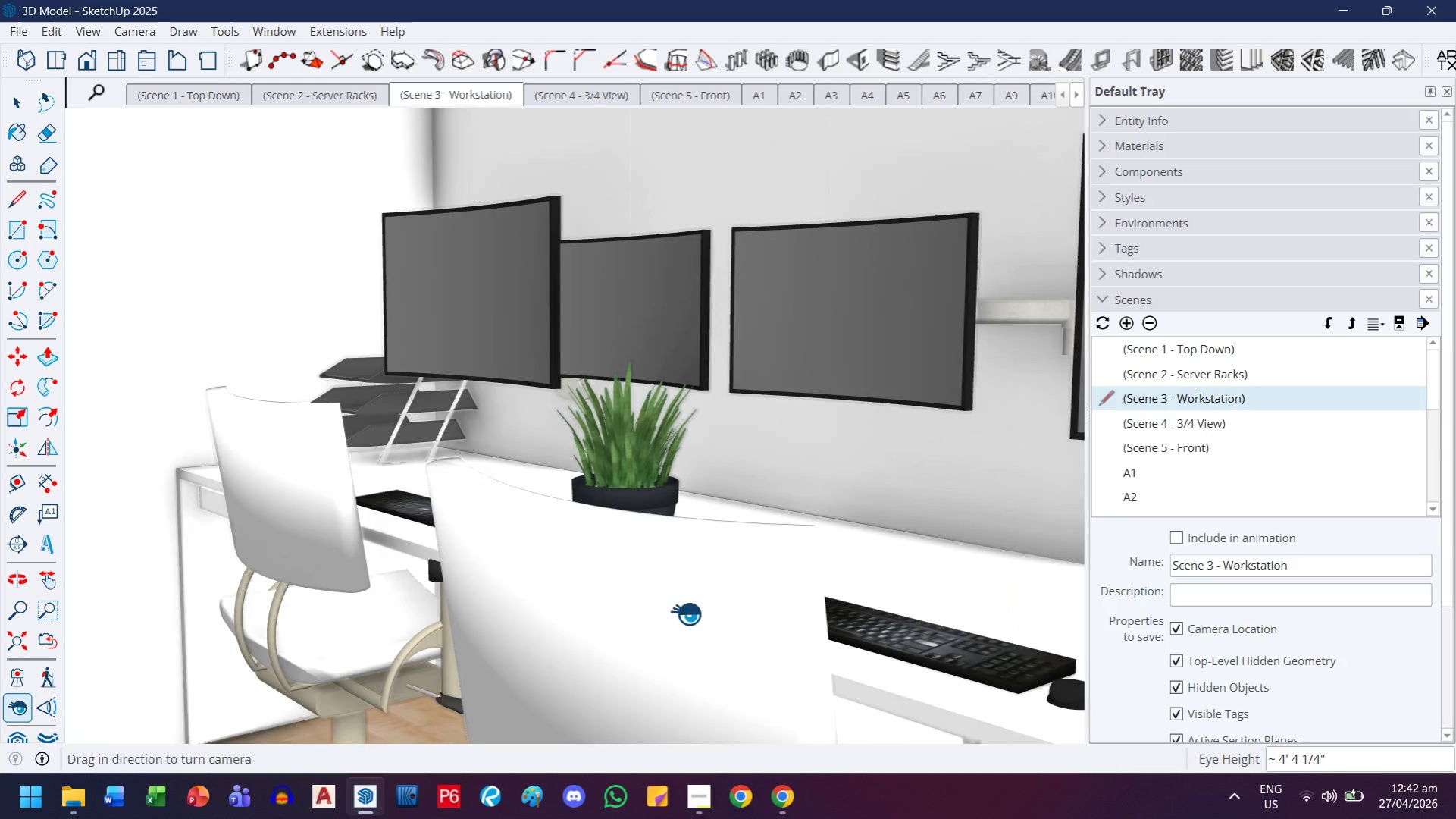 
left_click_drag(start_coordinate=[686, 613], to_coordinate=[964, 613])
 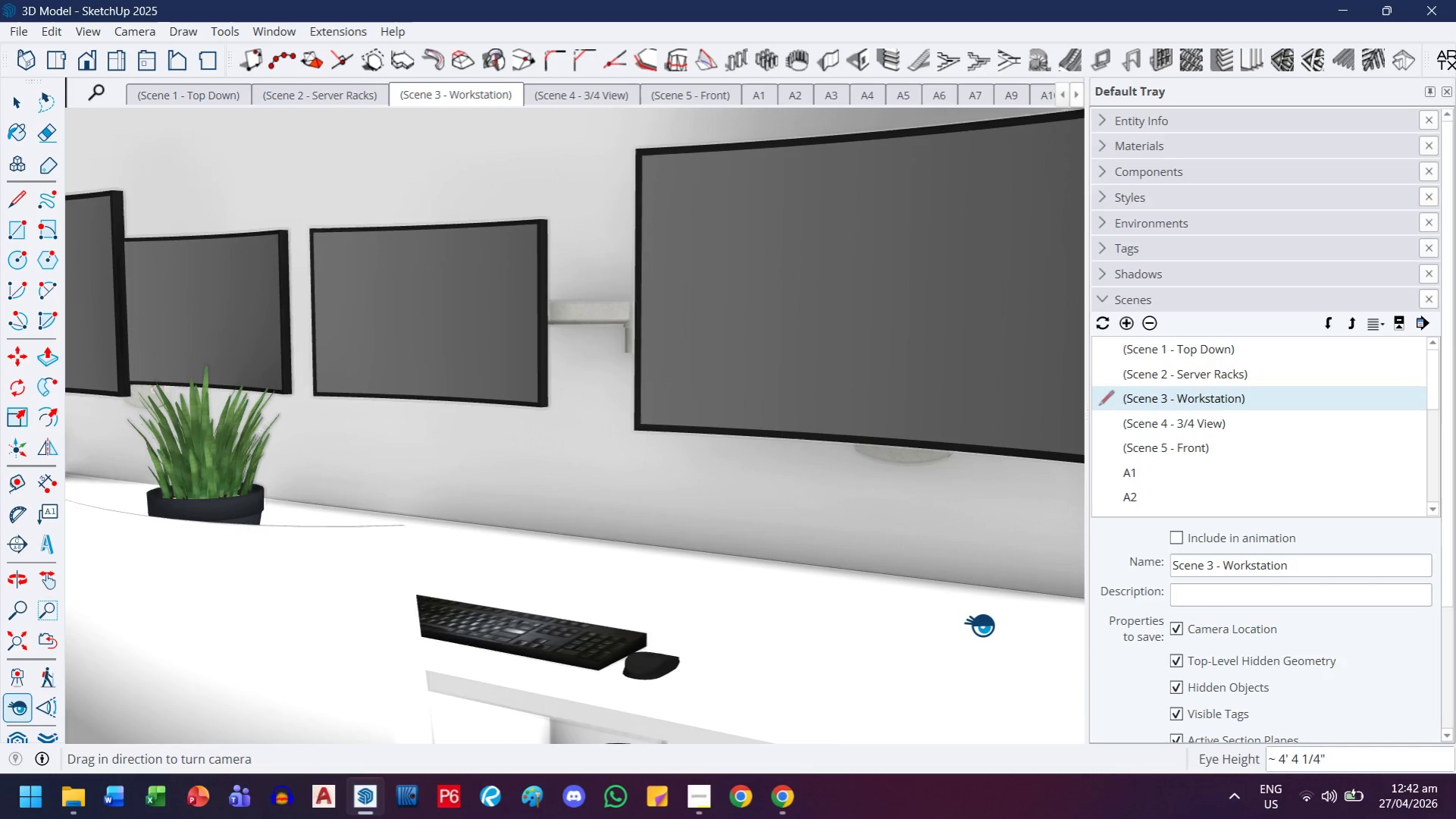 
key(Meta+Shift+S)
 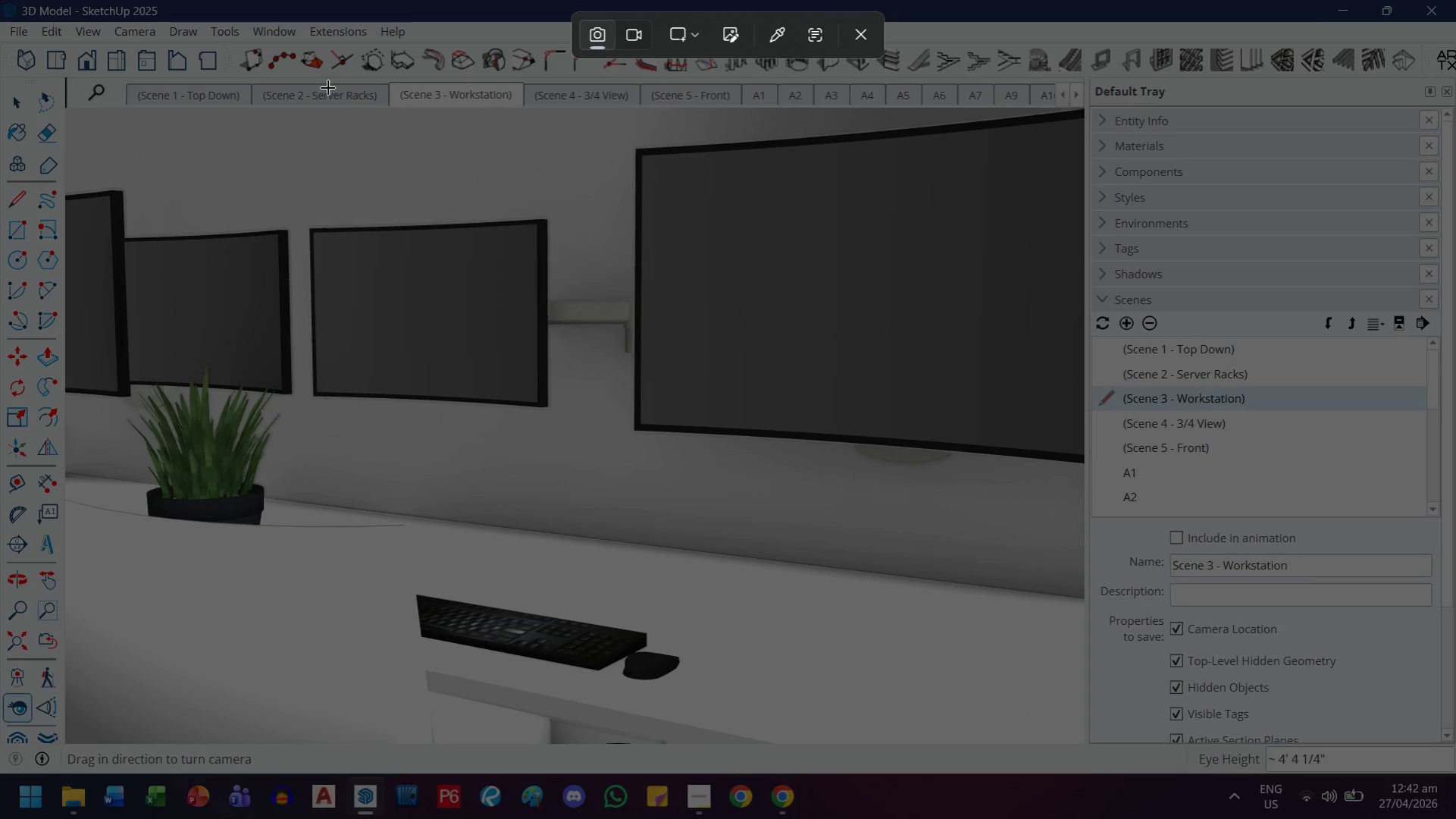 
left_click([637, 20])
 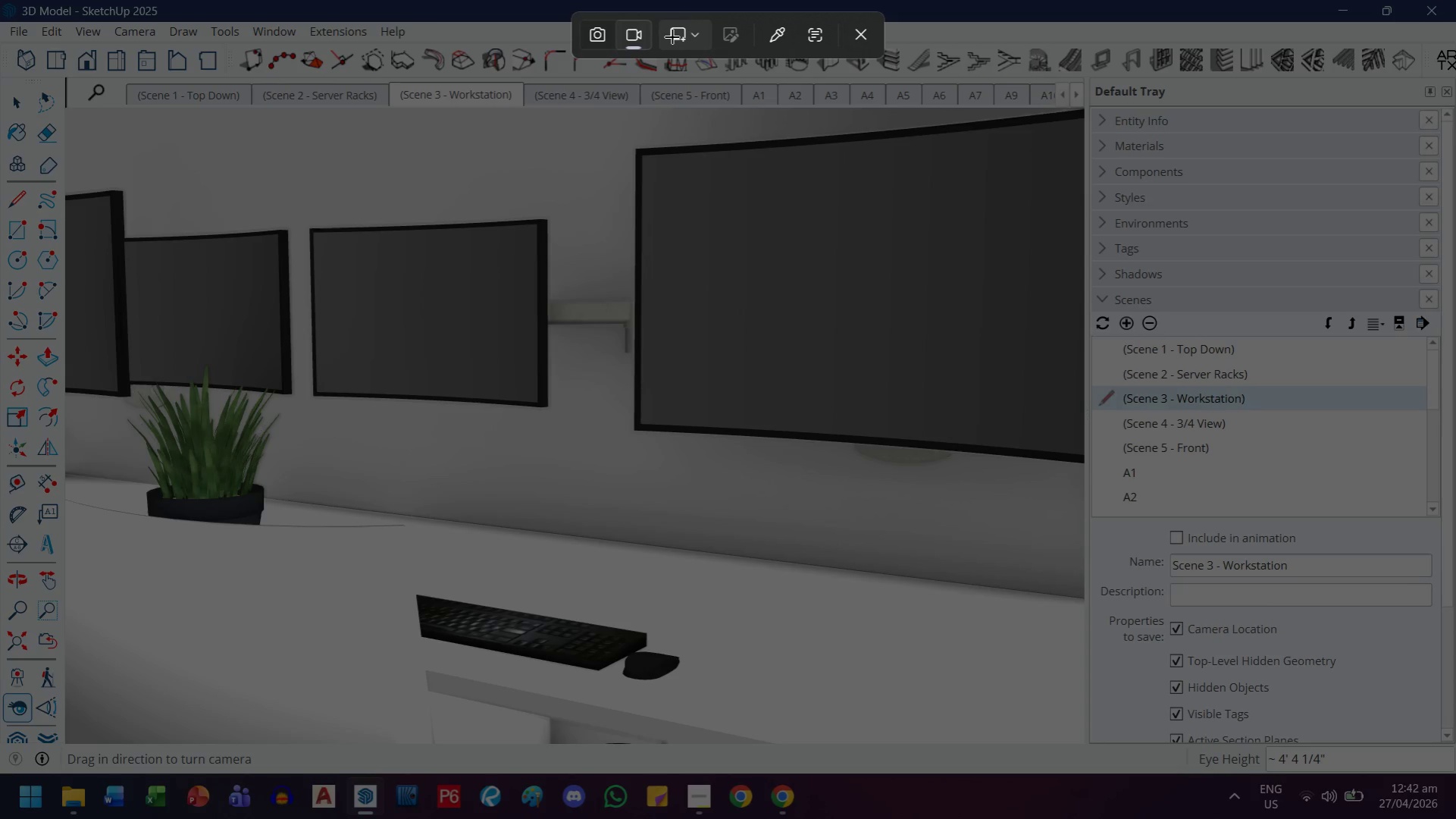 
left_click([672, 36])
 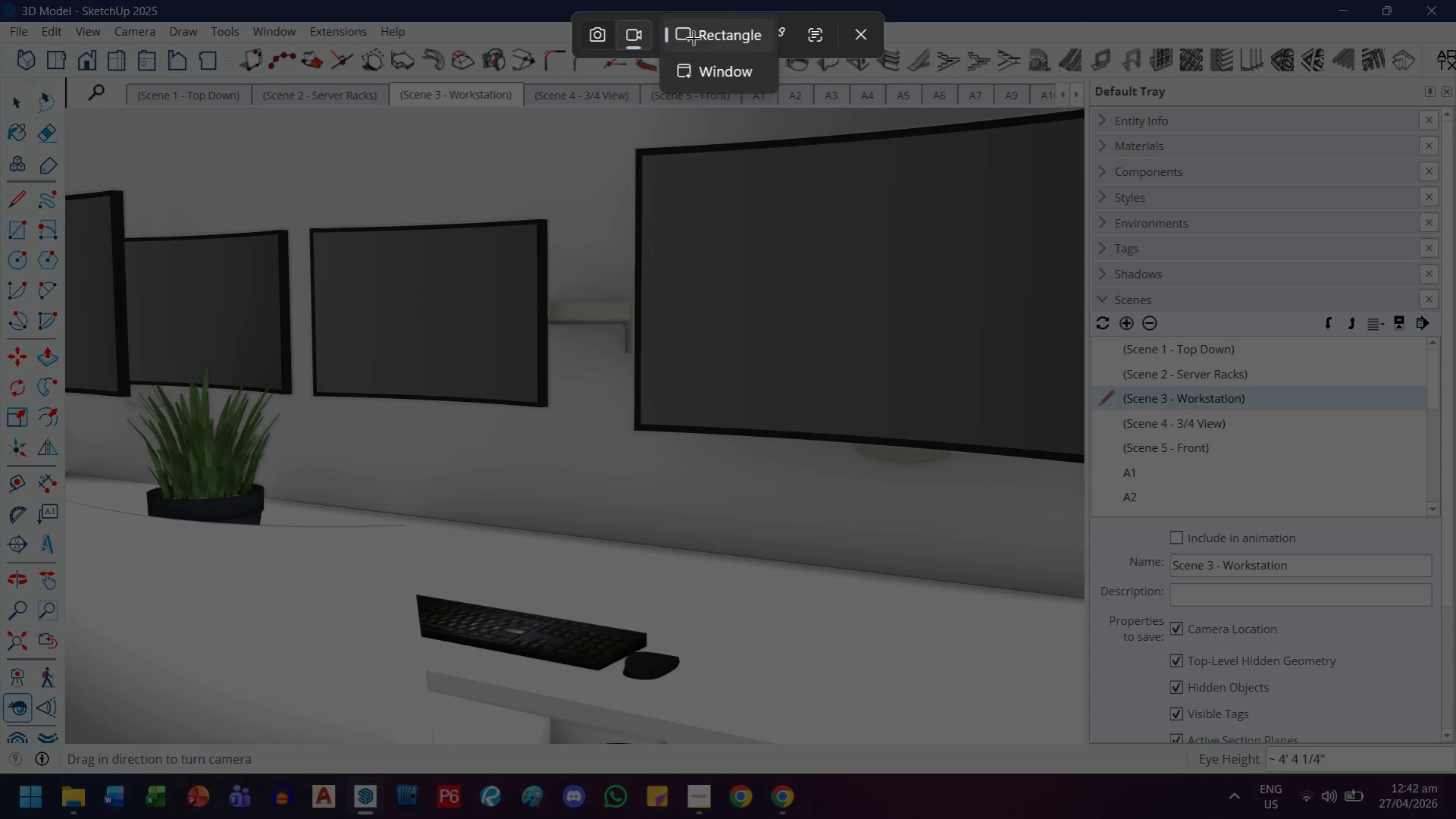 
left_click([693, 38])
 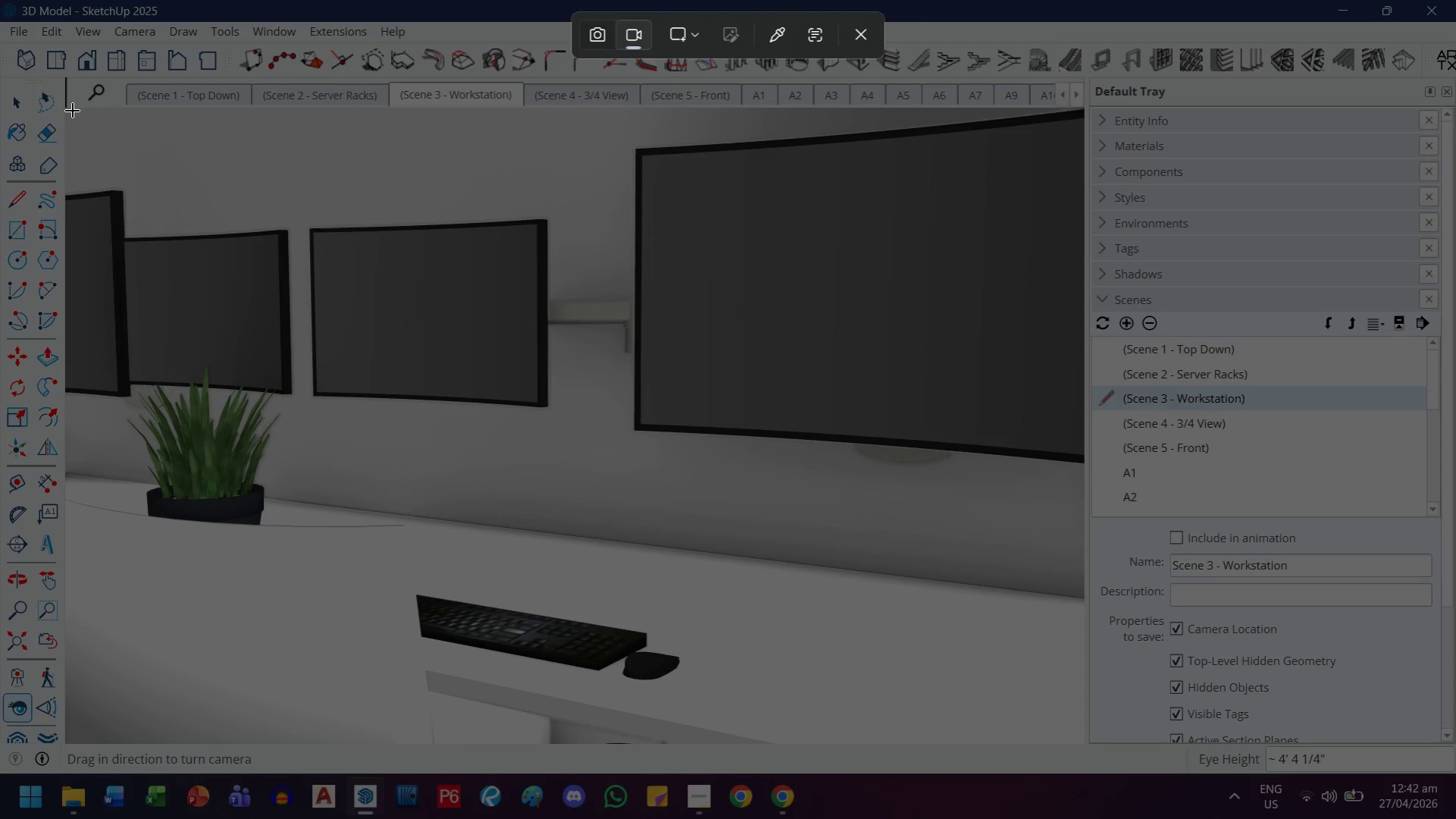 
left_click_drag(start_coordinate=[72, 110], to_coordinate=[1081, 735])
 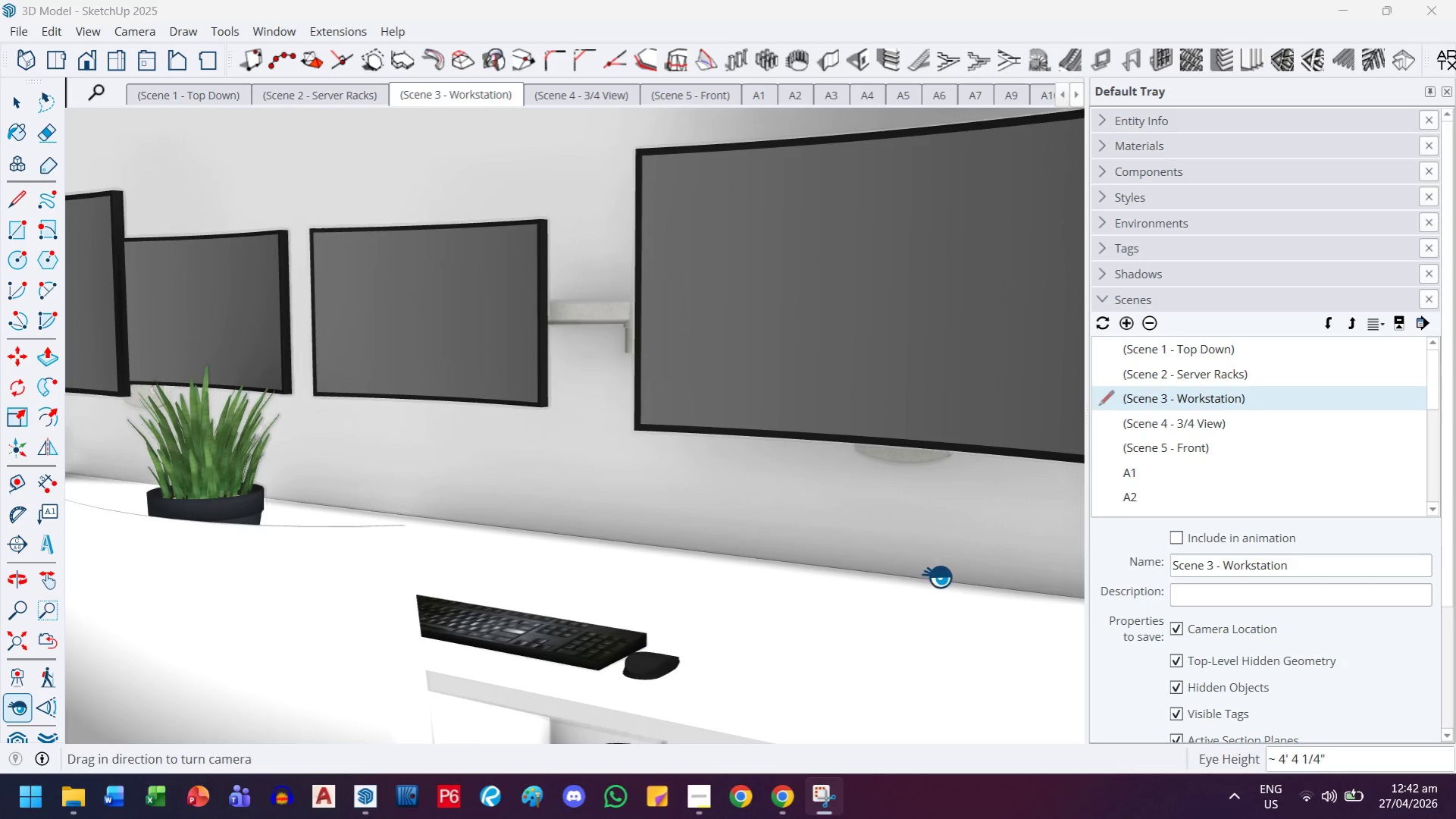 
wait(6.17)
 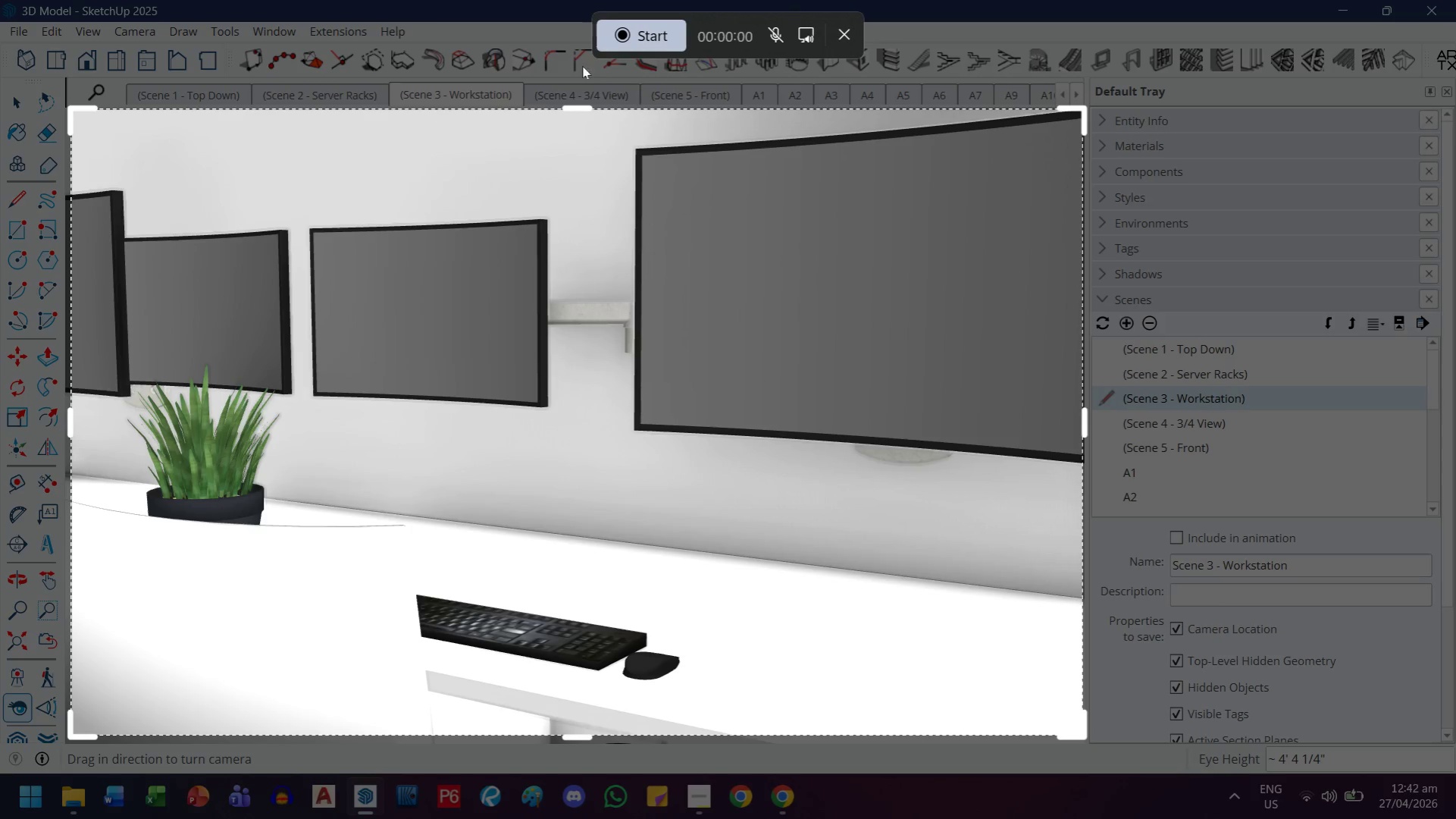 
left_click_drag(start_coordinate=[998, 636], to_coordinate=[551, 730])
 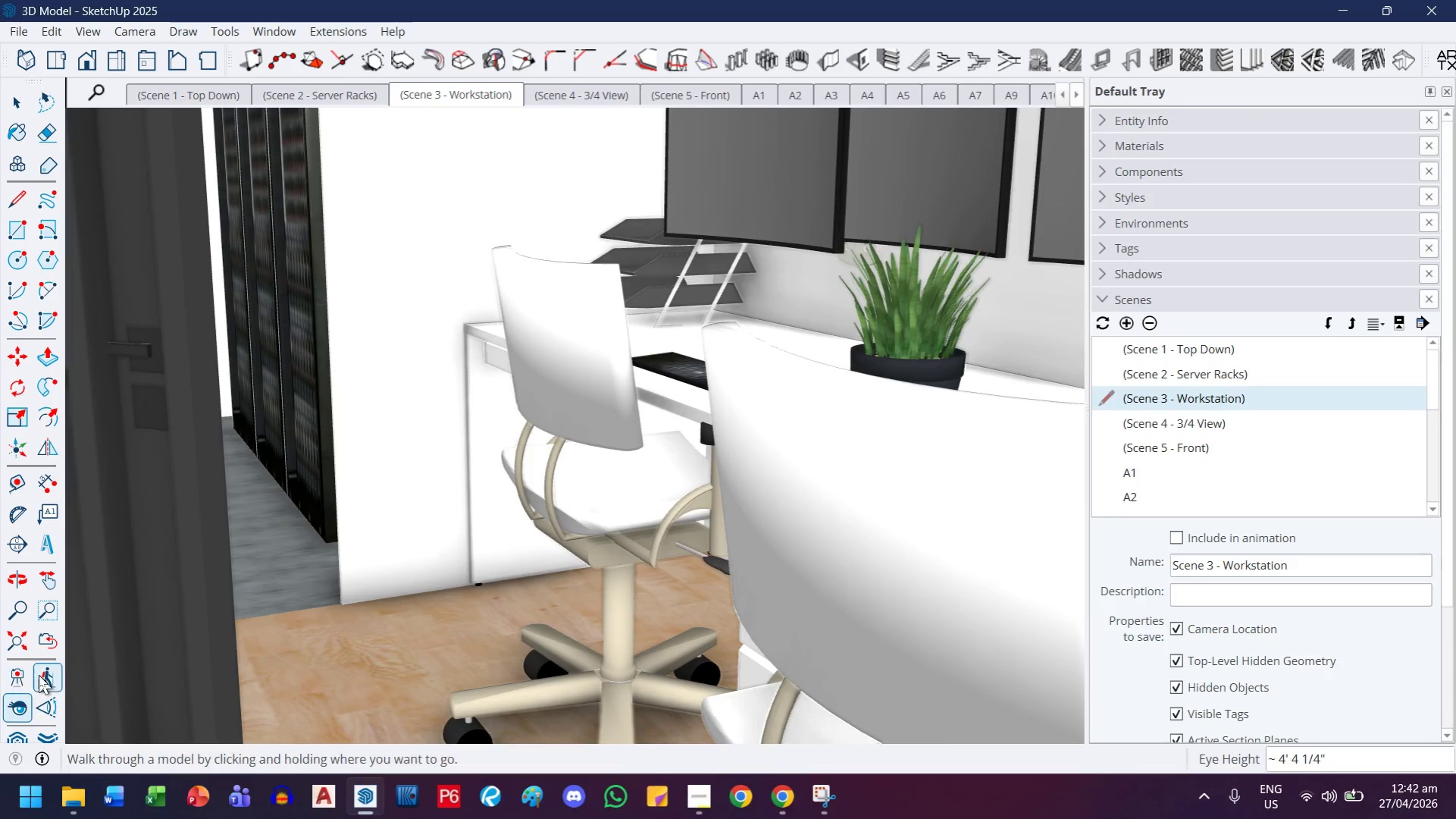 
left_click([60, 675])
 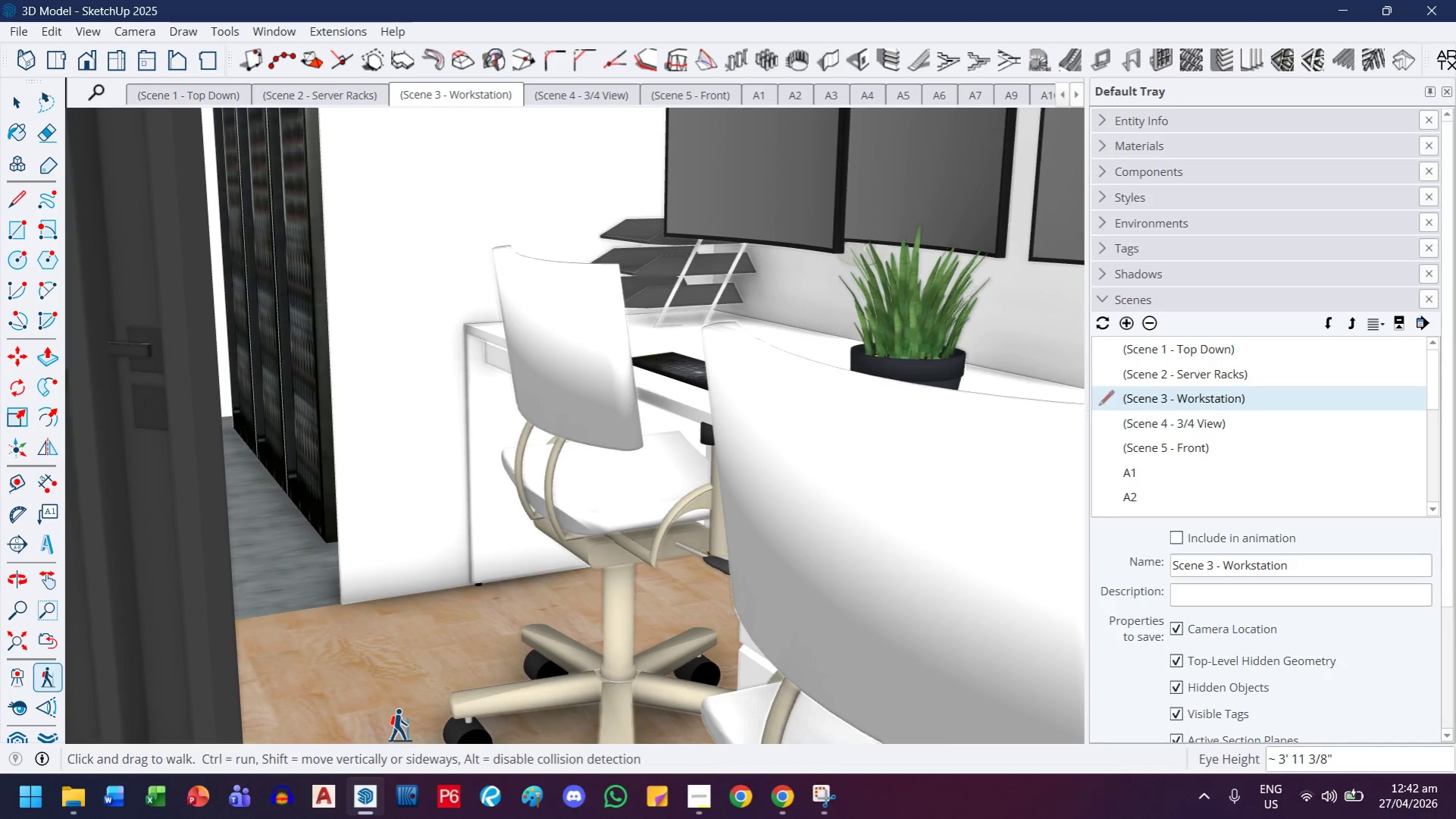 
hold_key(key=AltLeft, duration=7.89)
left_click_drag(start_coordinate=[399, 714], to_coordinate=[445, 522])
 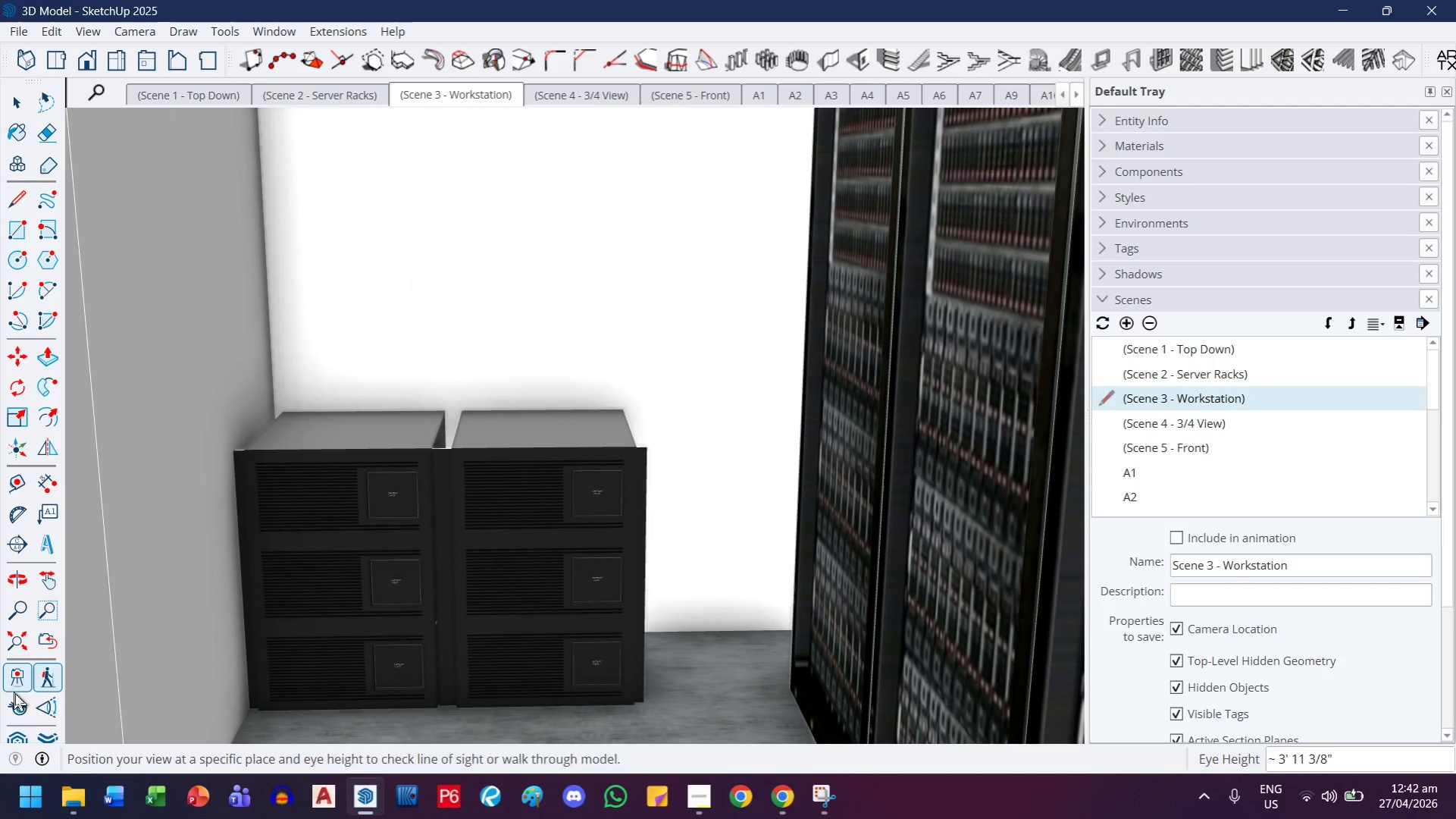 
left_click([22, 707])
 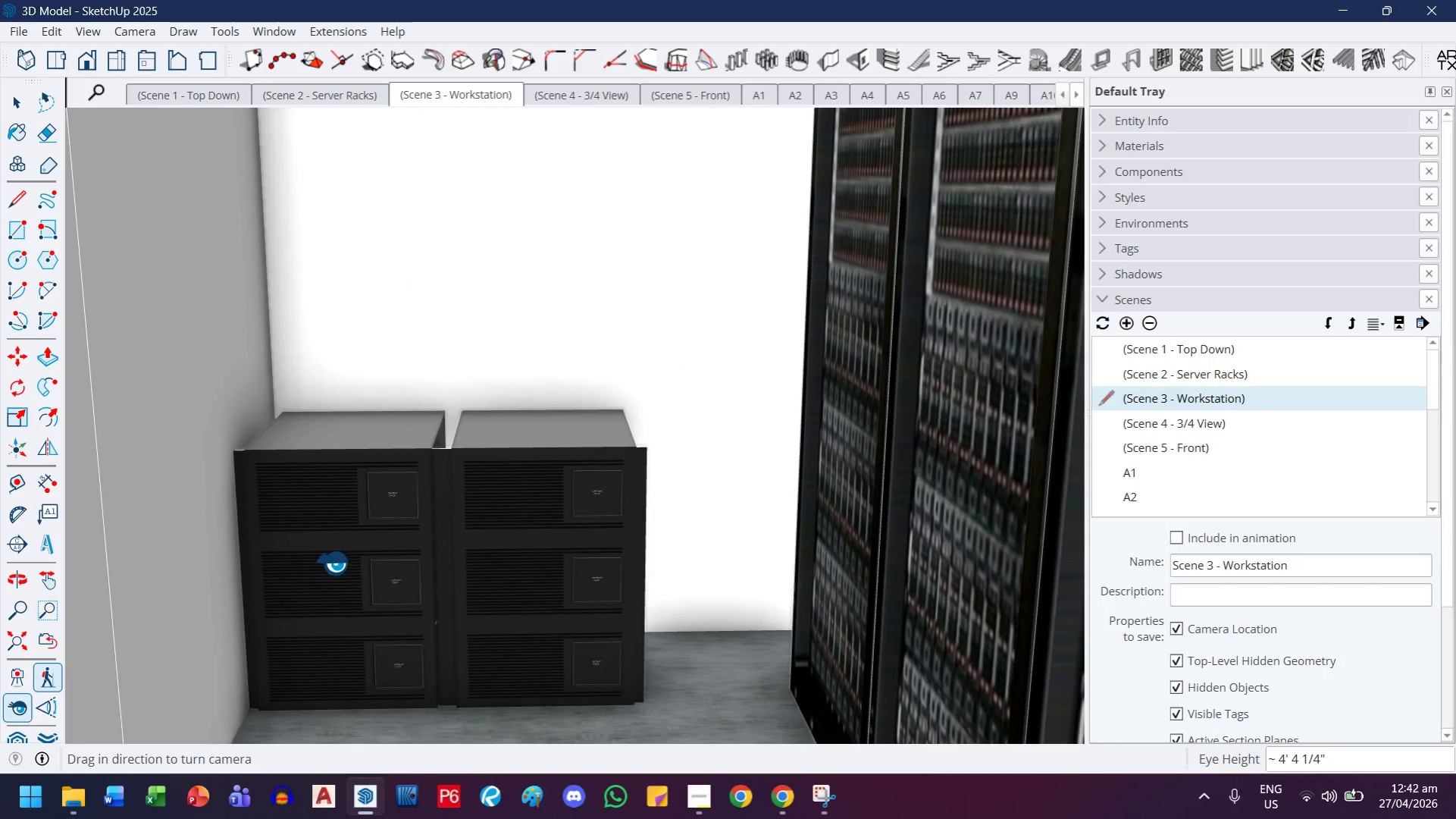 
left_click_drag(start_coordinate=[337, 558], to_coordinate=[459, 237])
 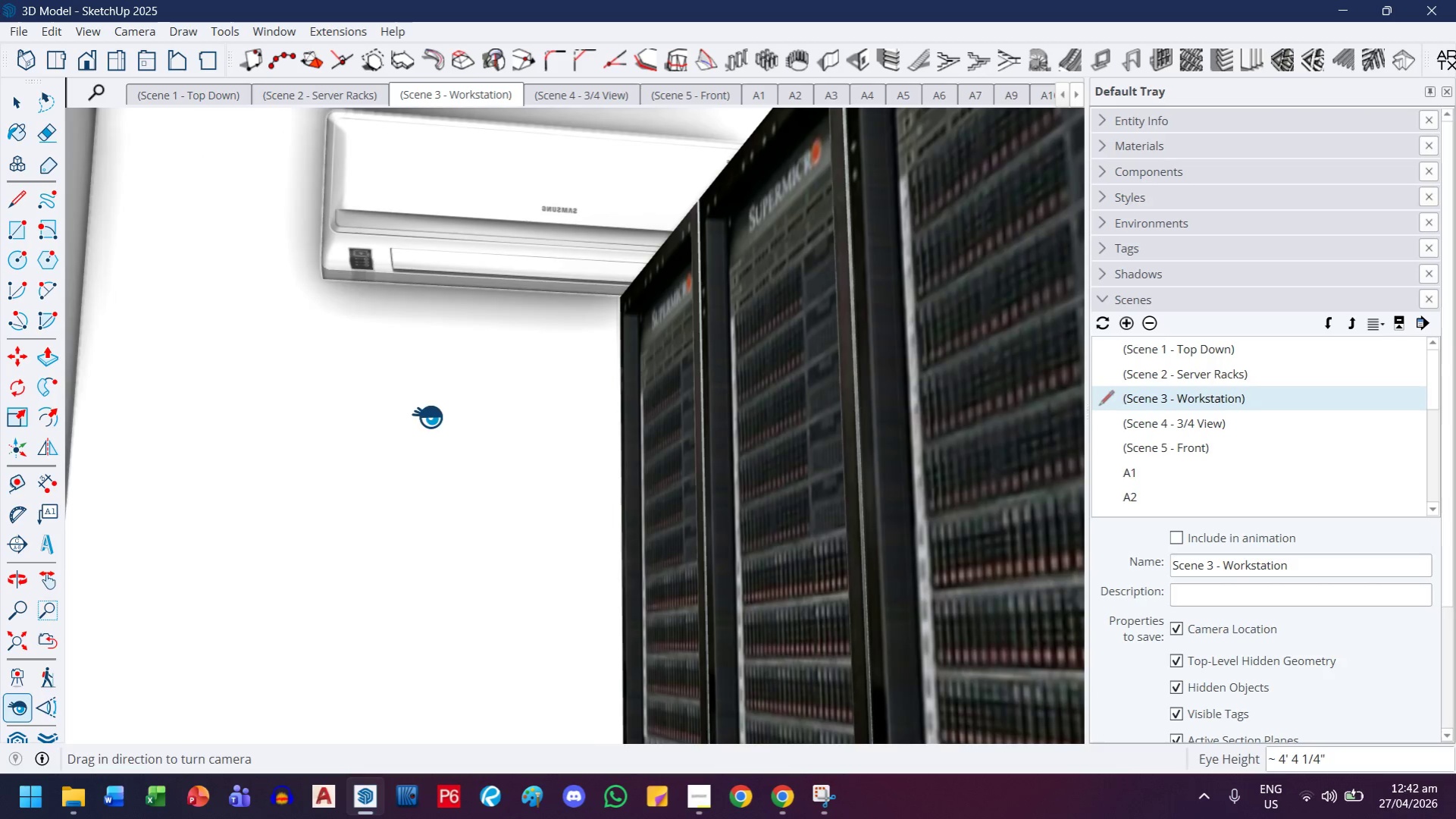 
left_click_drag(start_coordinate=[427, 416], to_coordinate=[621, 242])
 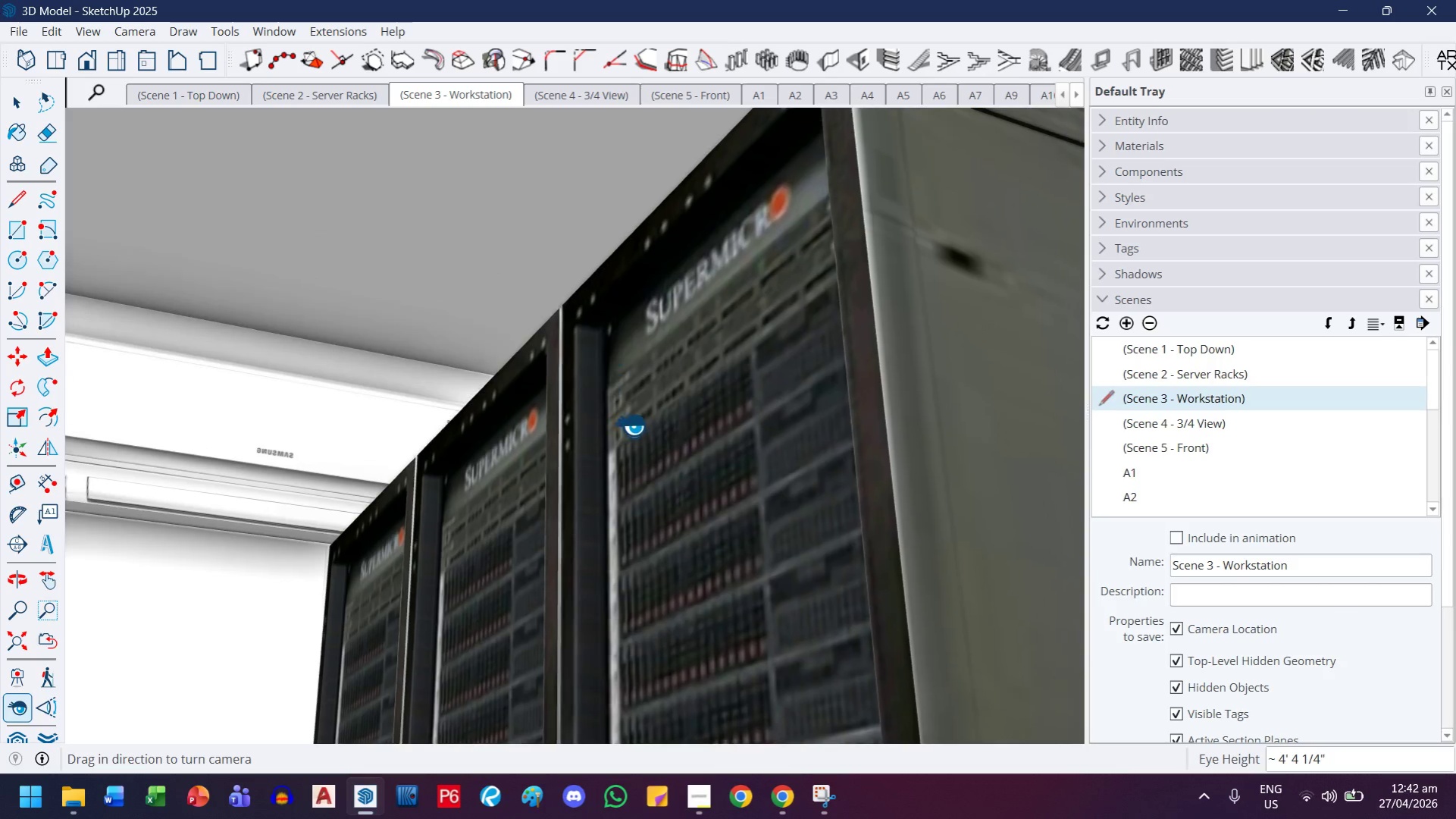 
left_click_drag(start_coordinate=[631, 427], to_coordinate=[882, 266])
 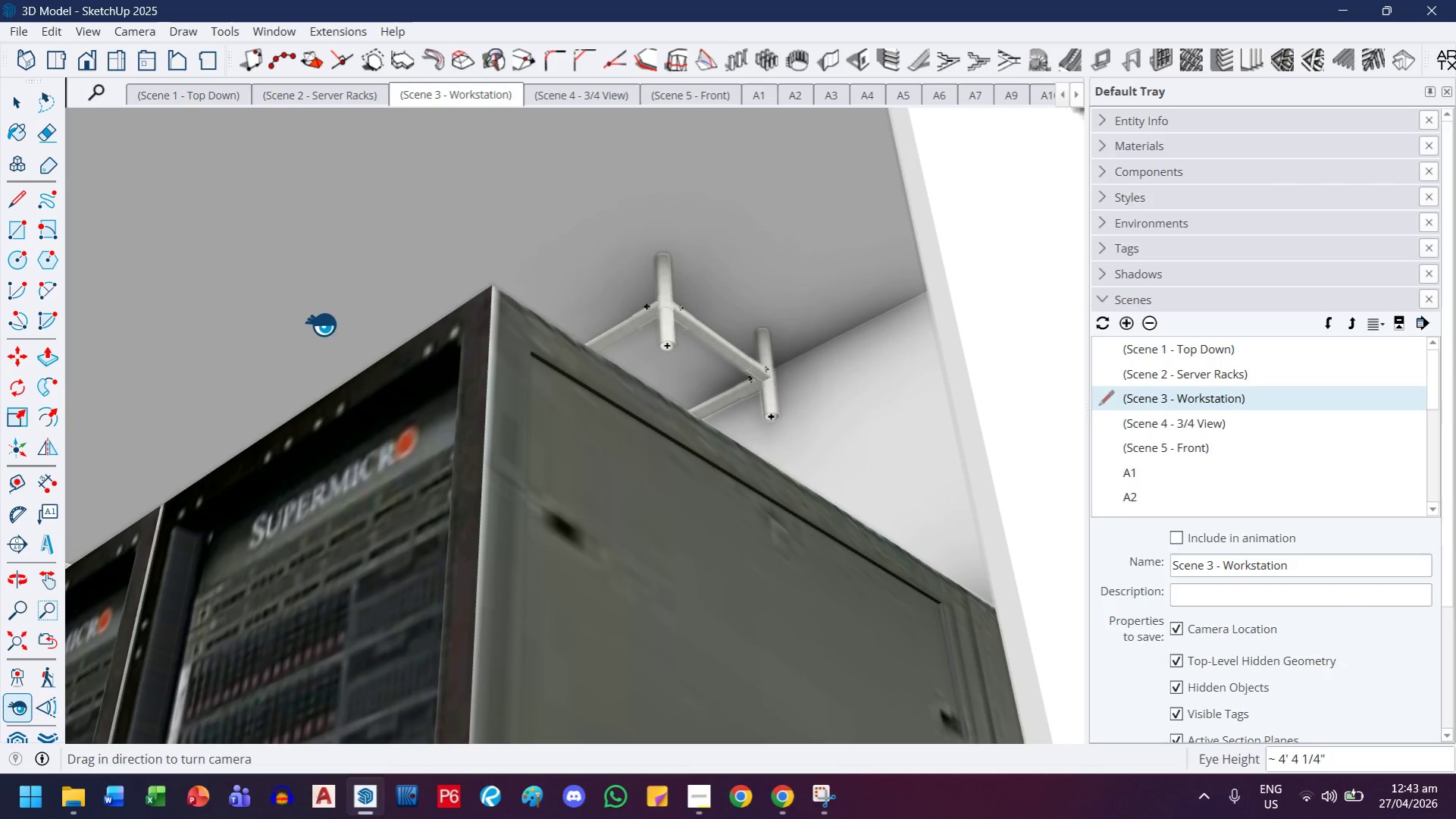 
left_click_drag(start_coordinate=[321, 325], to_coordinate=[833, 424])
 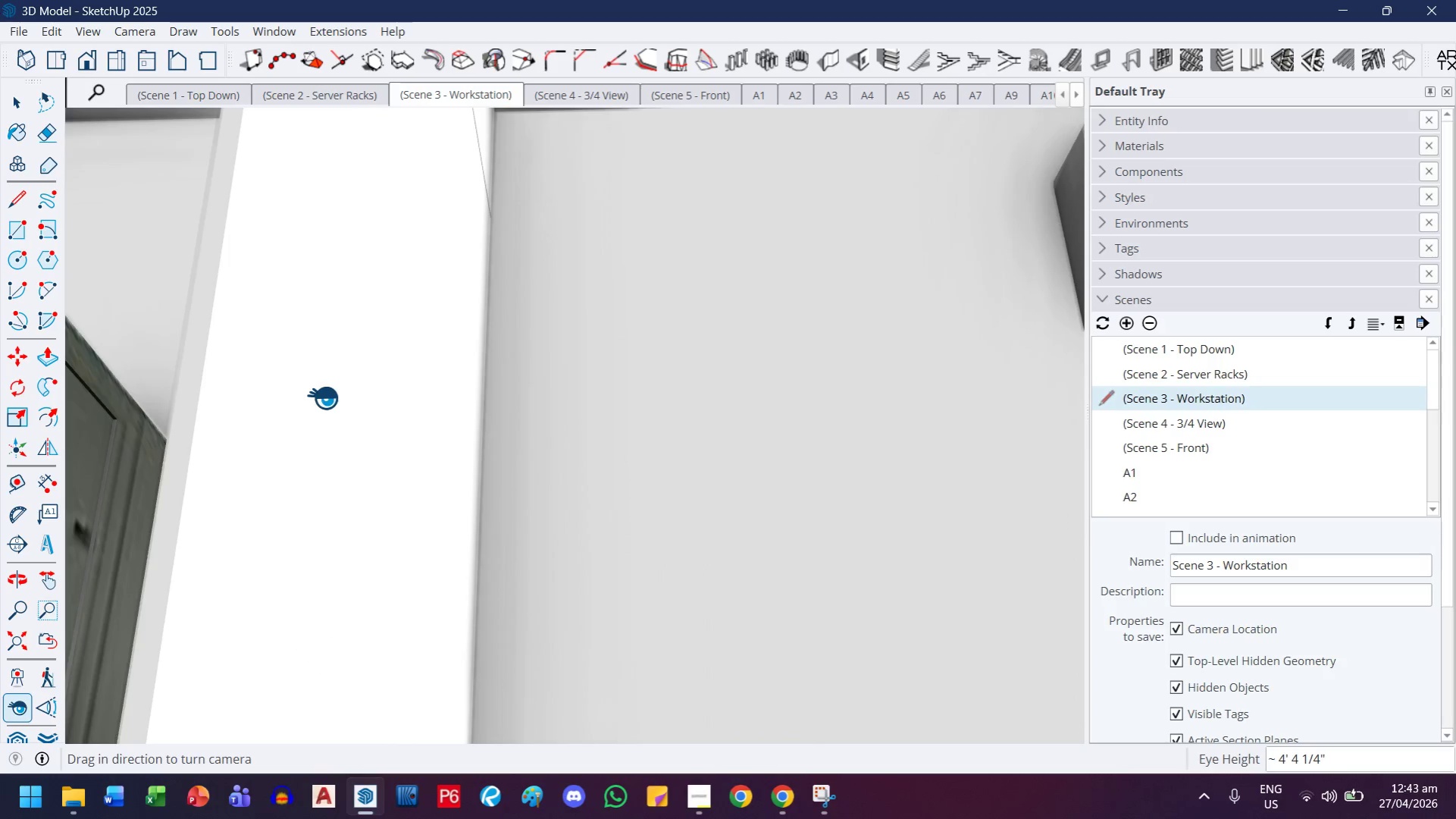 
left_click_drag(start_coordinate=[323, 397], to_coordinate=[674, 592])
 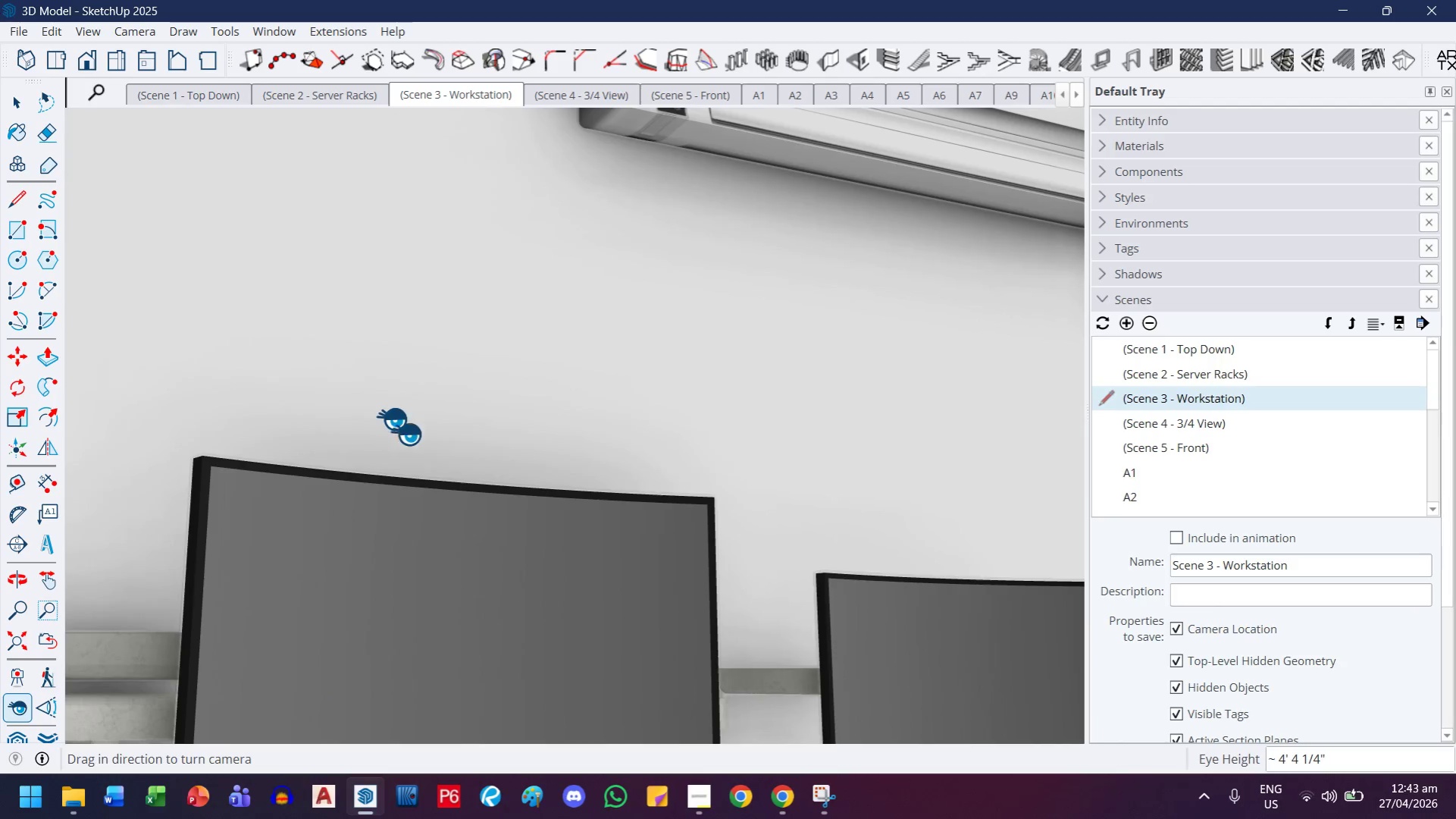 
left_click_drag(start_coordinate=[392, 419], to_coordinate=[826, 585])
 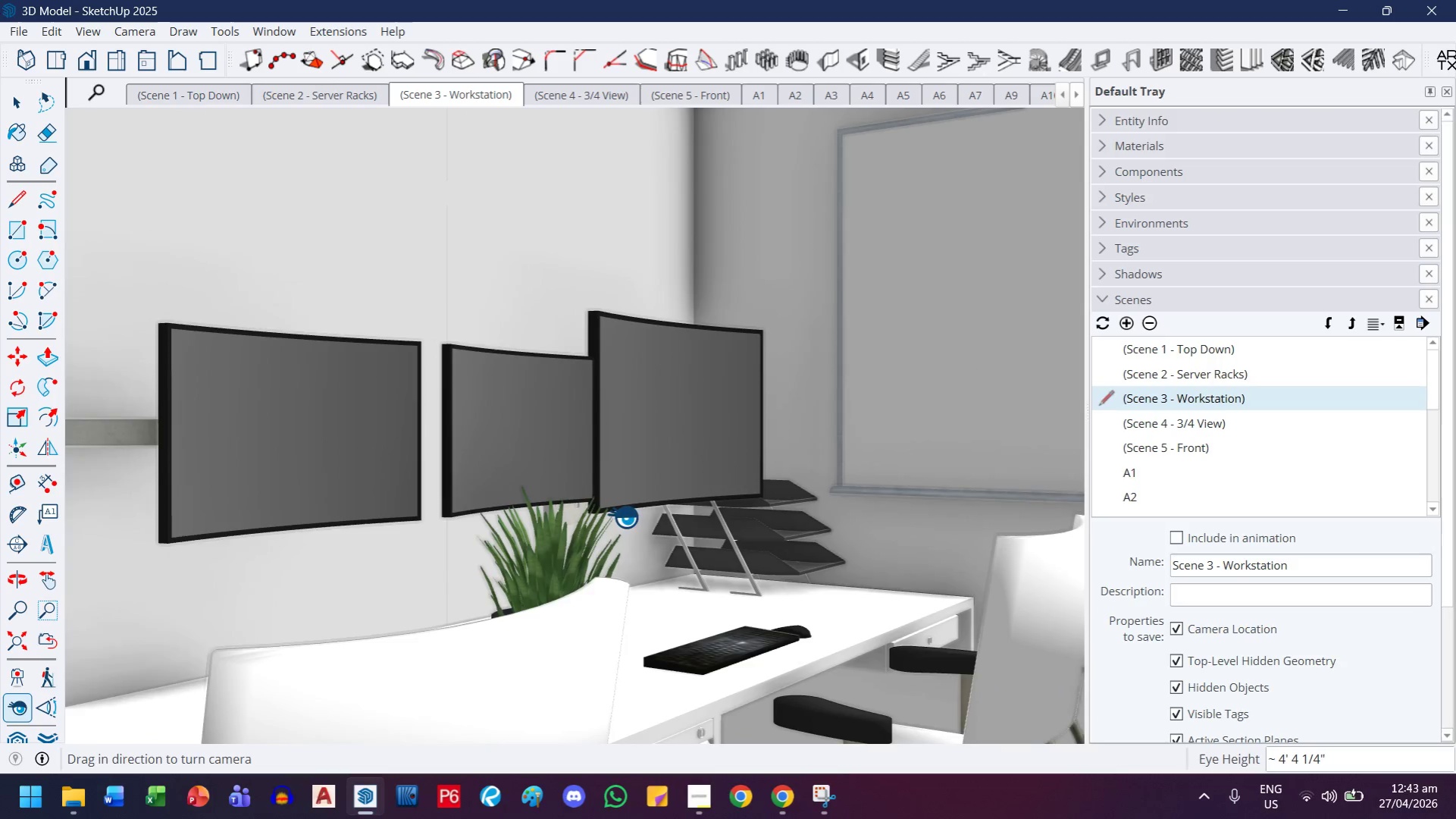 
left_click_drag(start_coordinate=[623, 516], to_coordinate=[859, 484])
 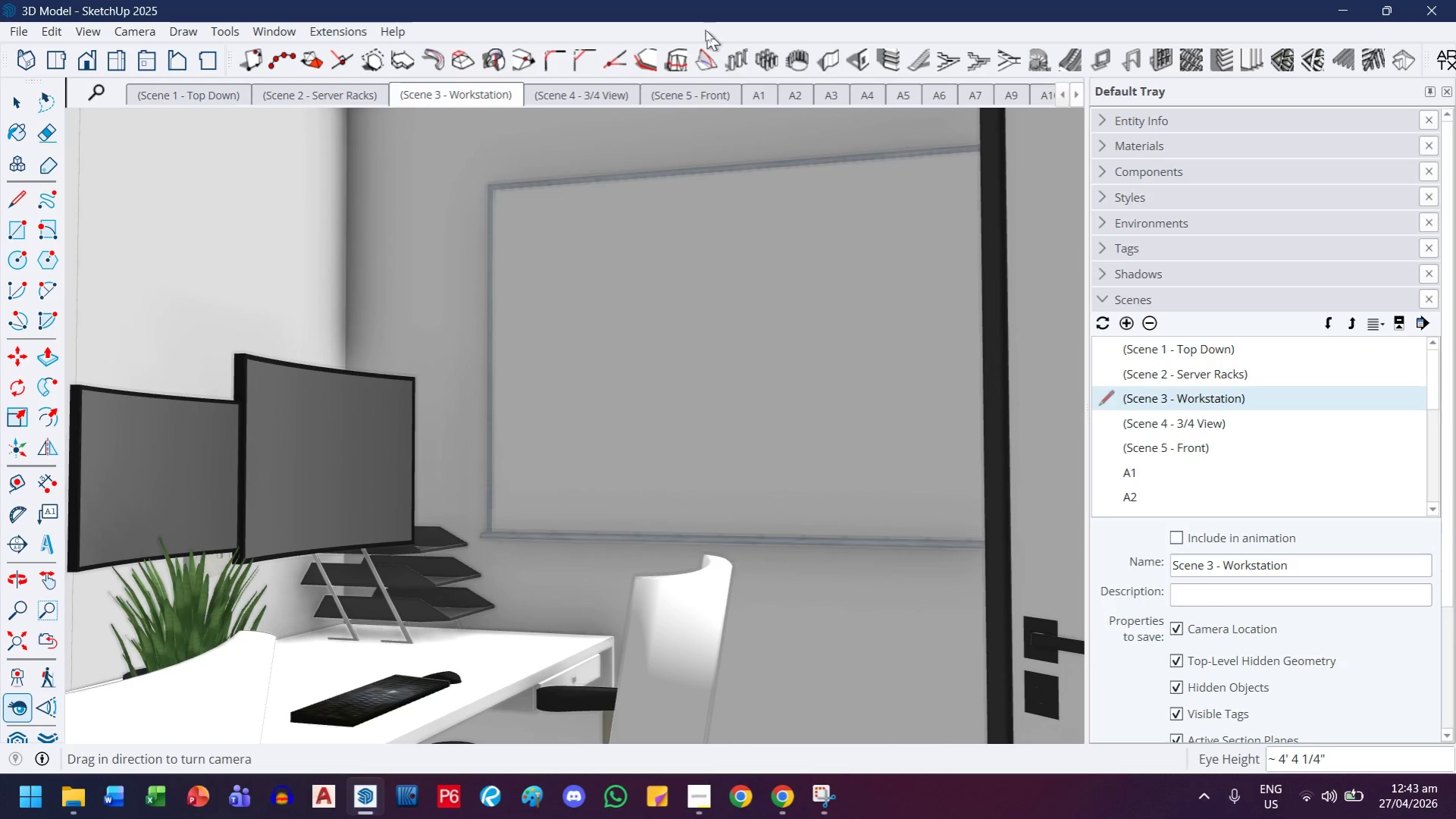 
left_click([665, 27])
 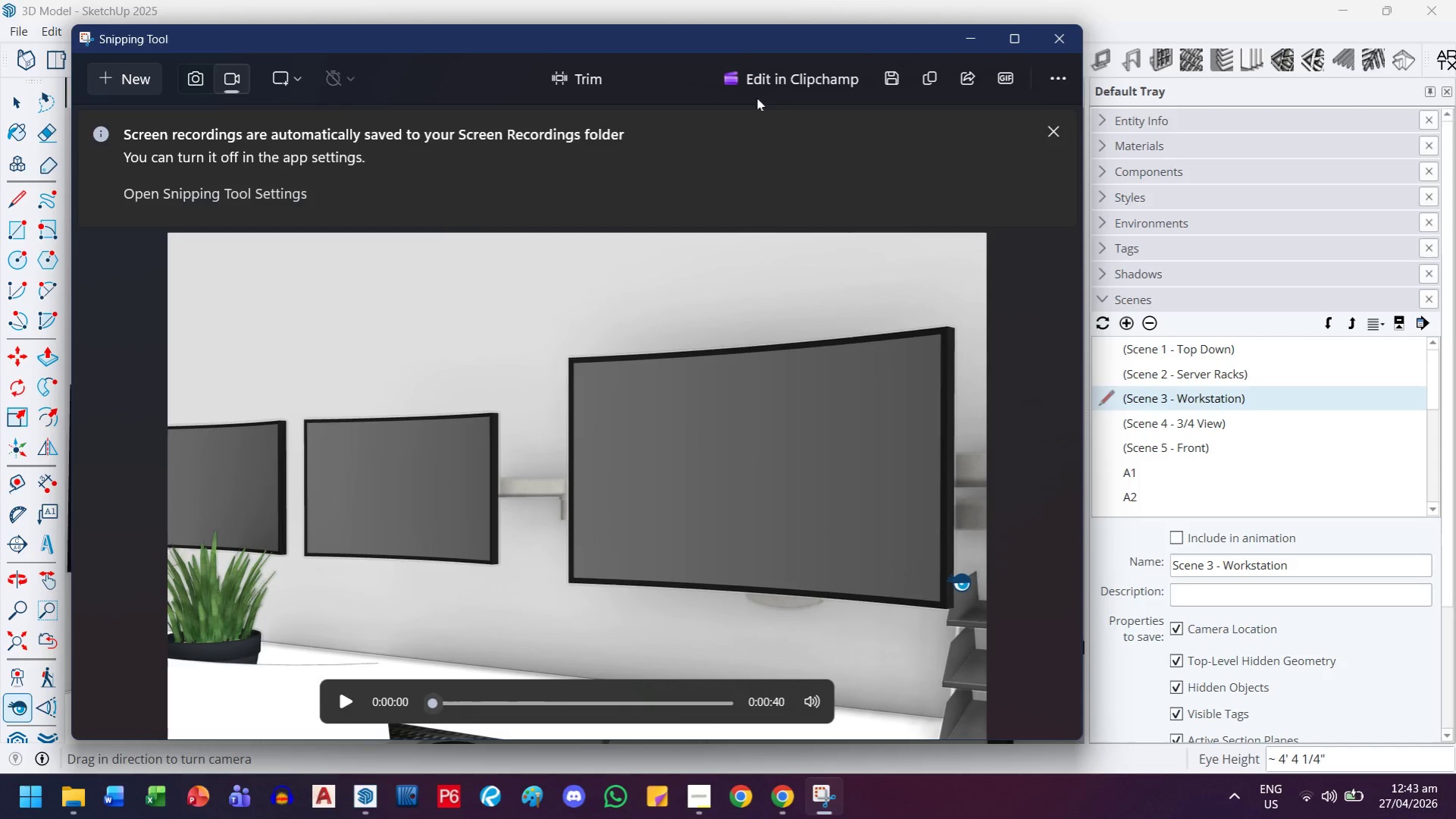 
left_click([901, 80])
 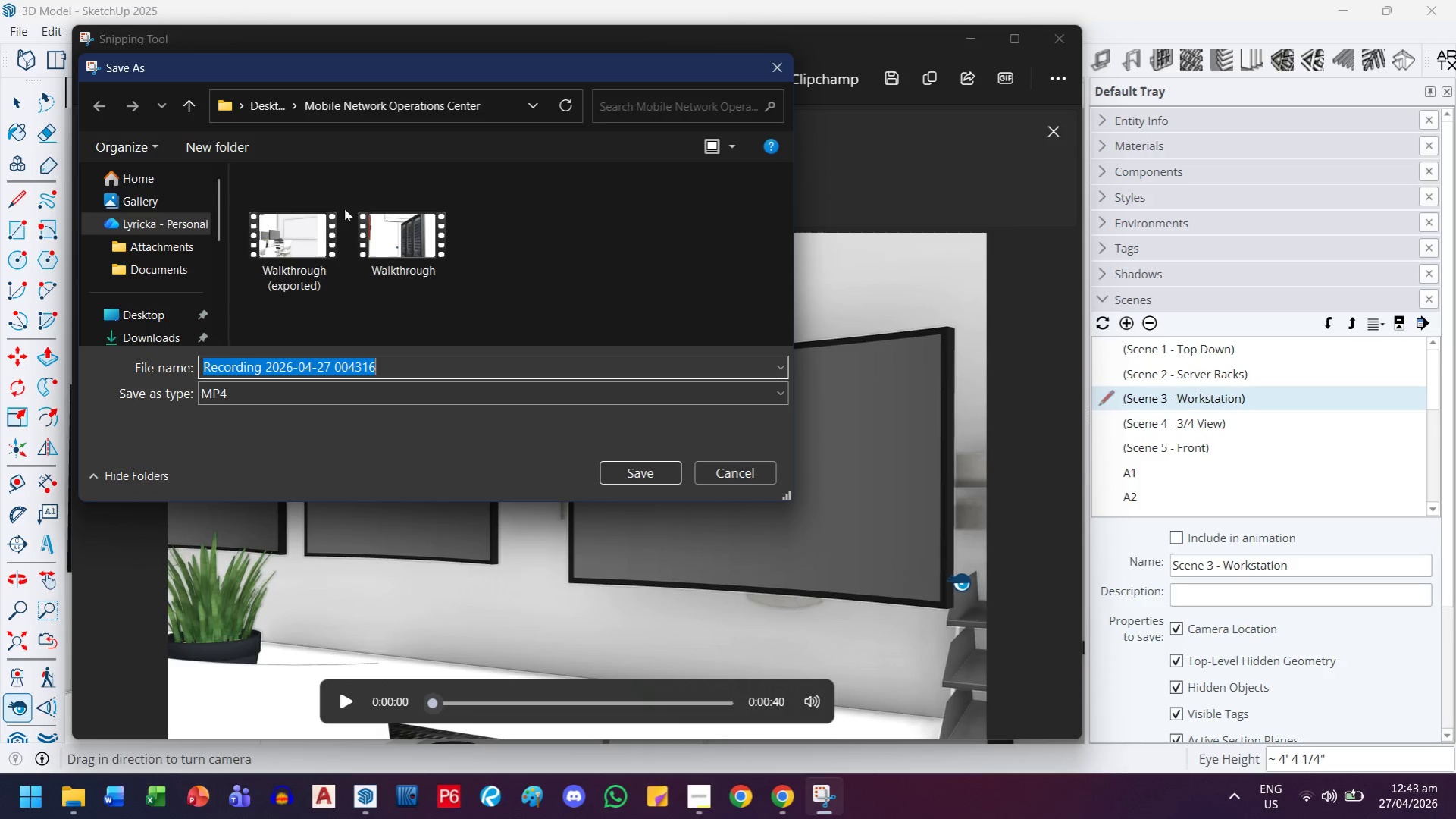 
left_click([332, 234])
 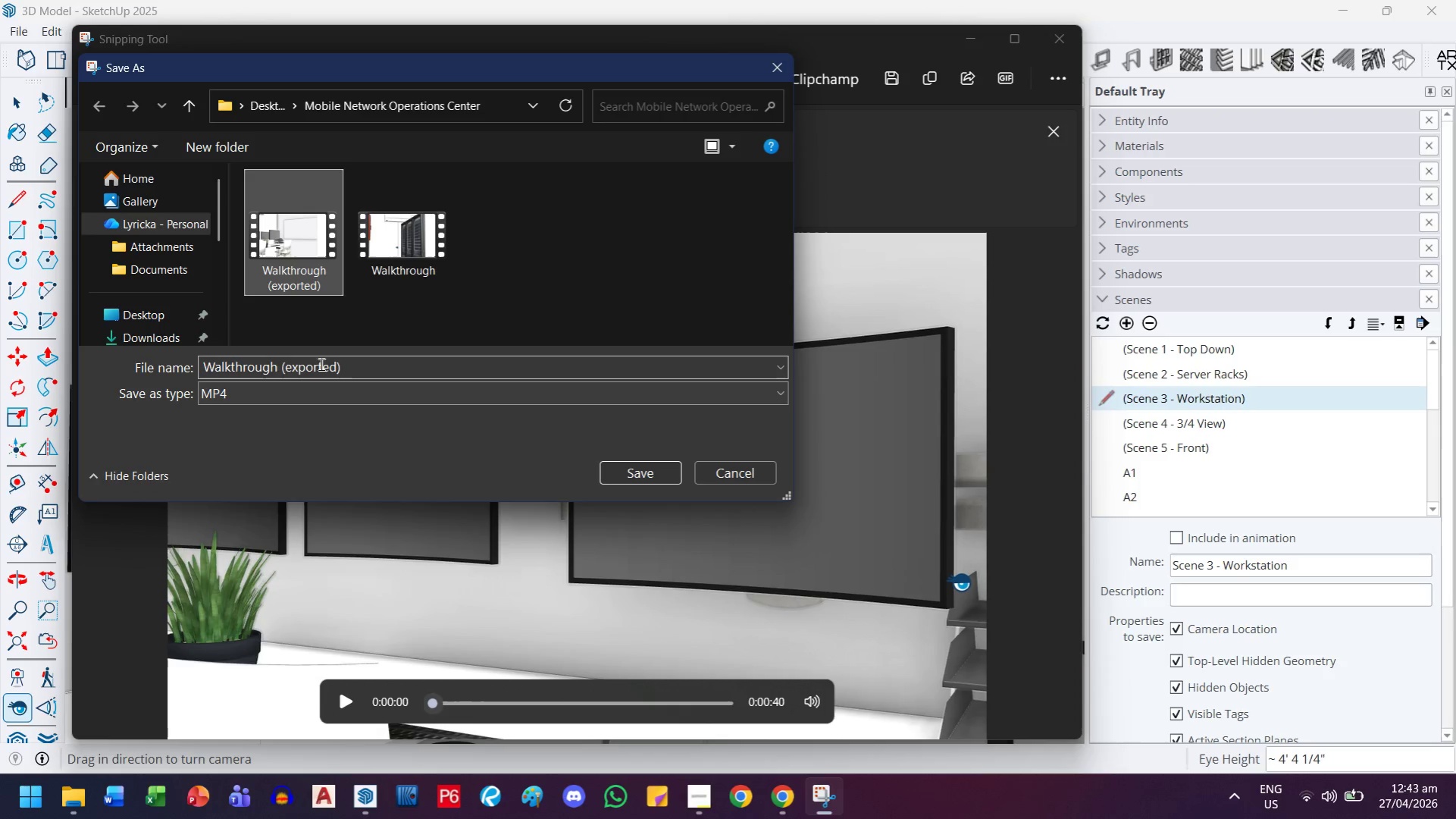 
double_click([320, 364])
 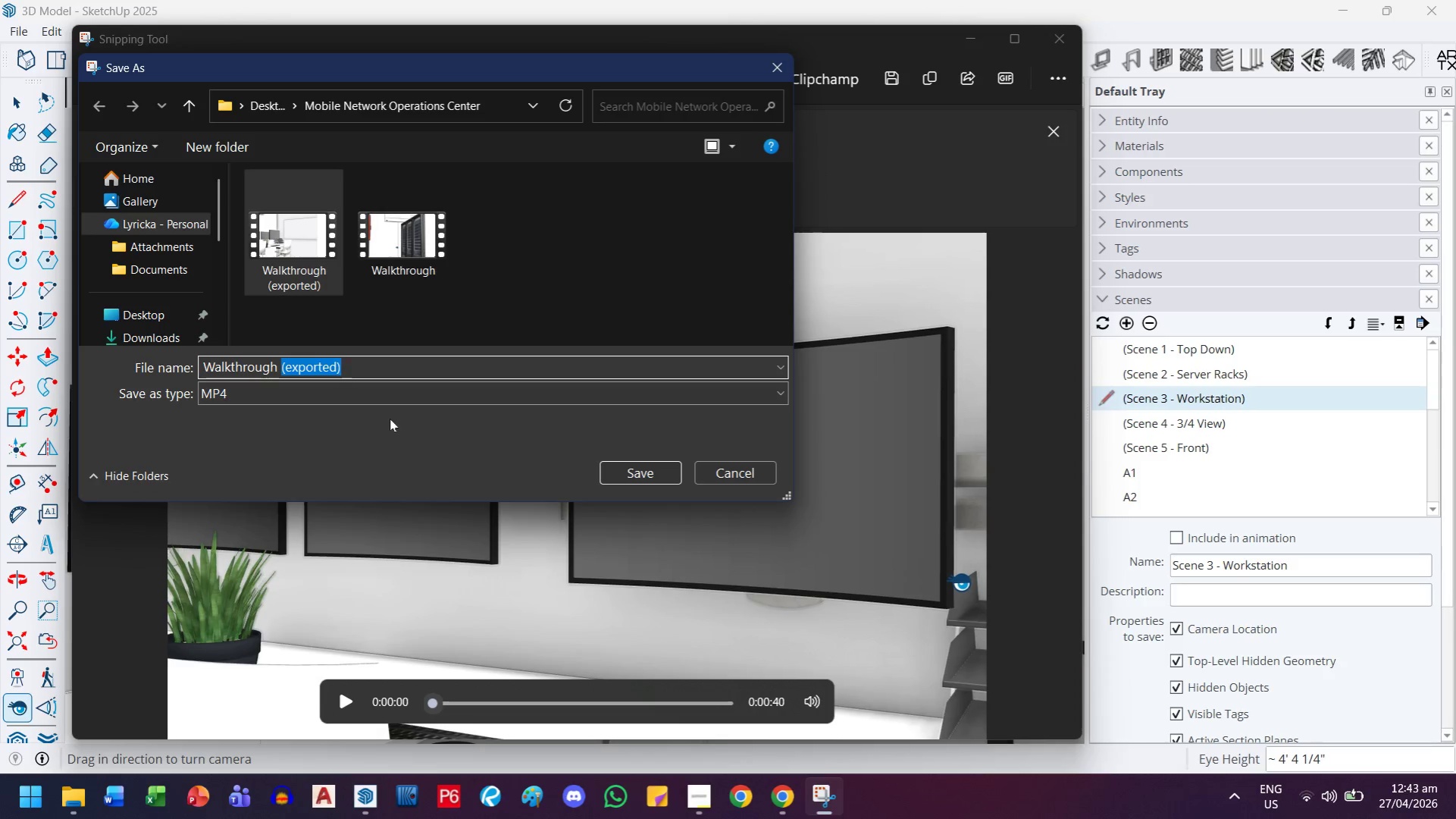 
type((M)
key(Backspace)
type(manual))
 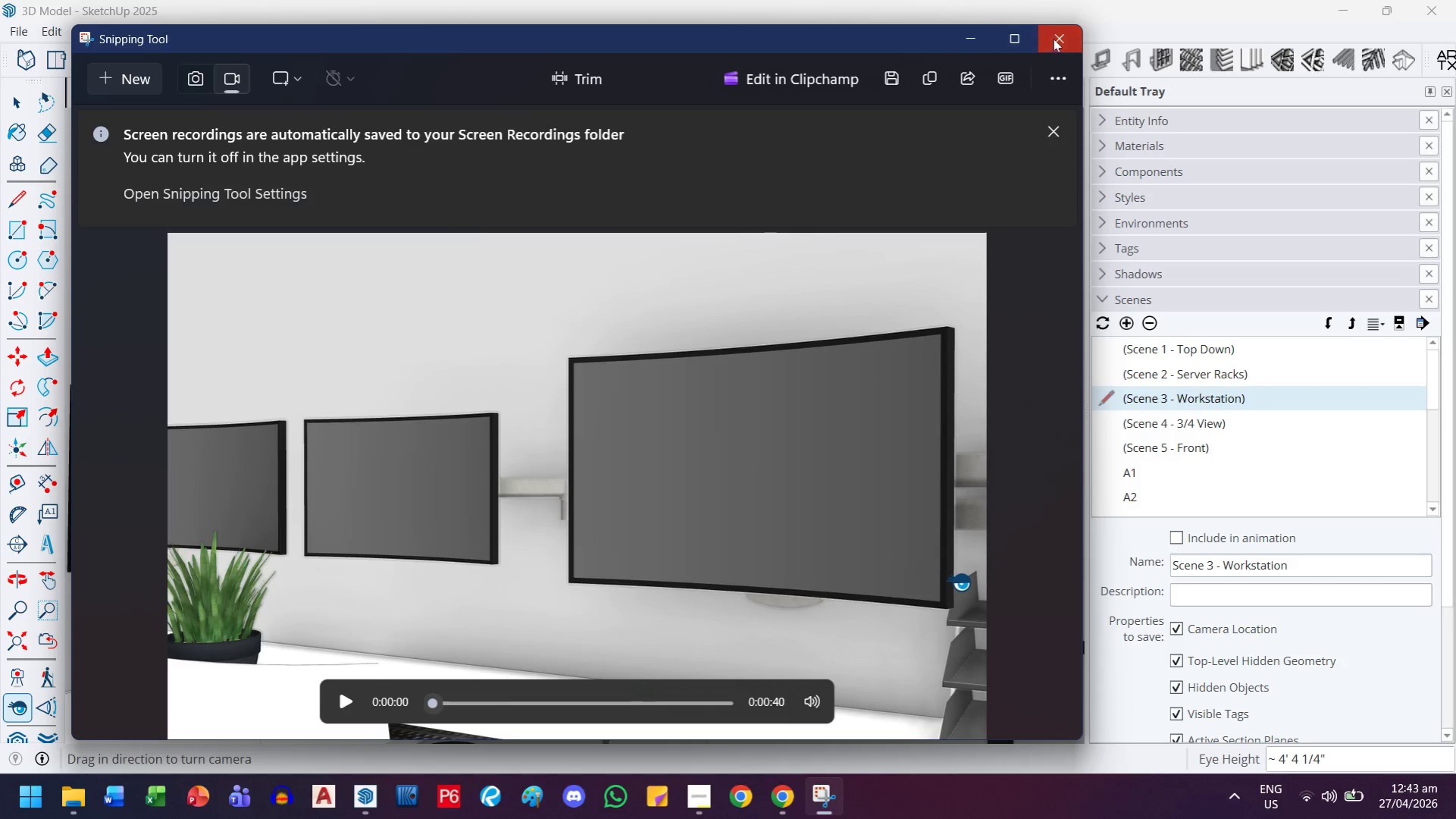 
wait(20.73)
 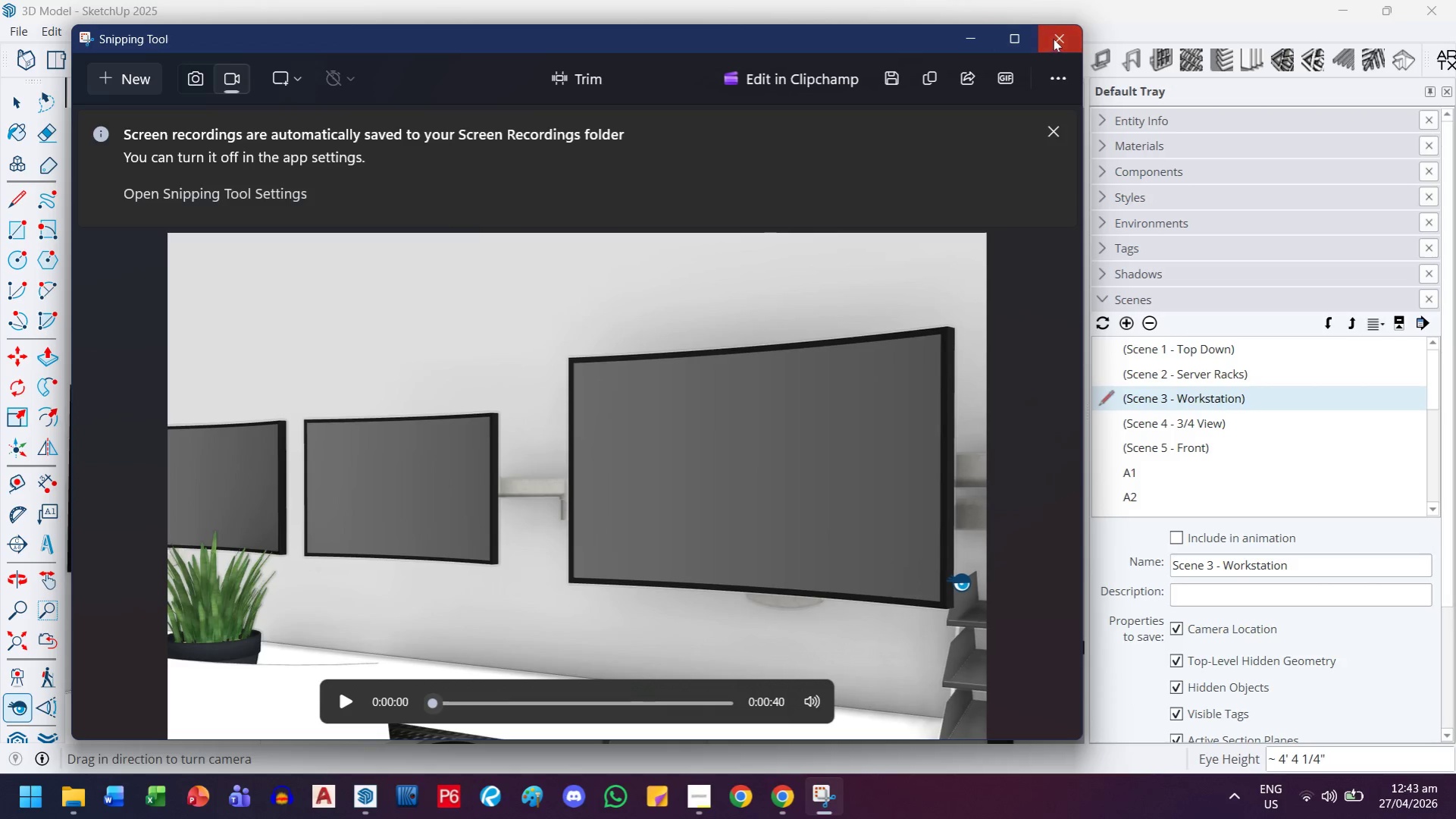 
double_click([675, 96])
 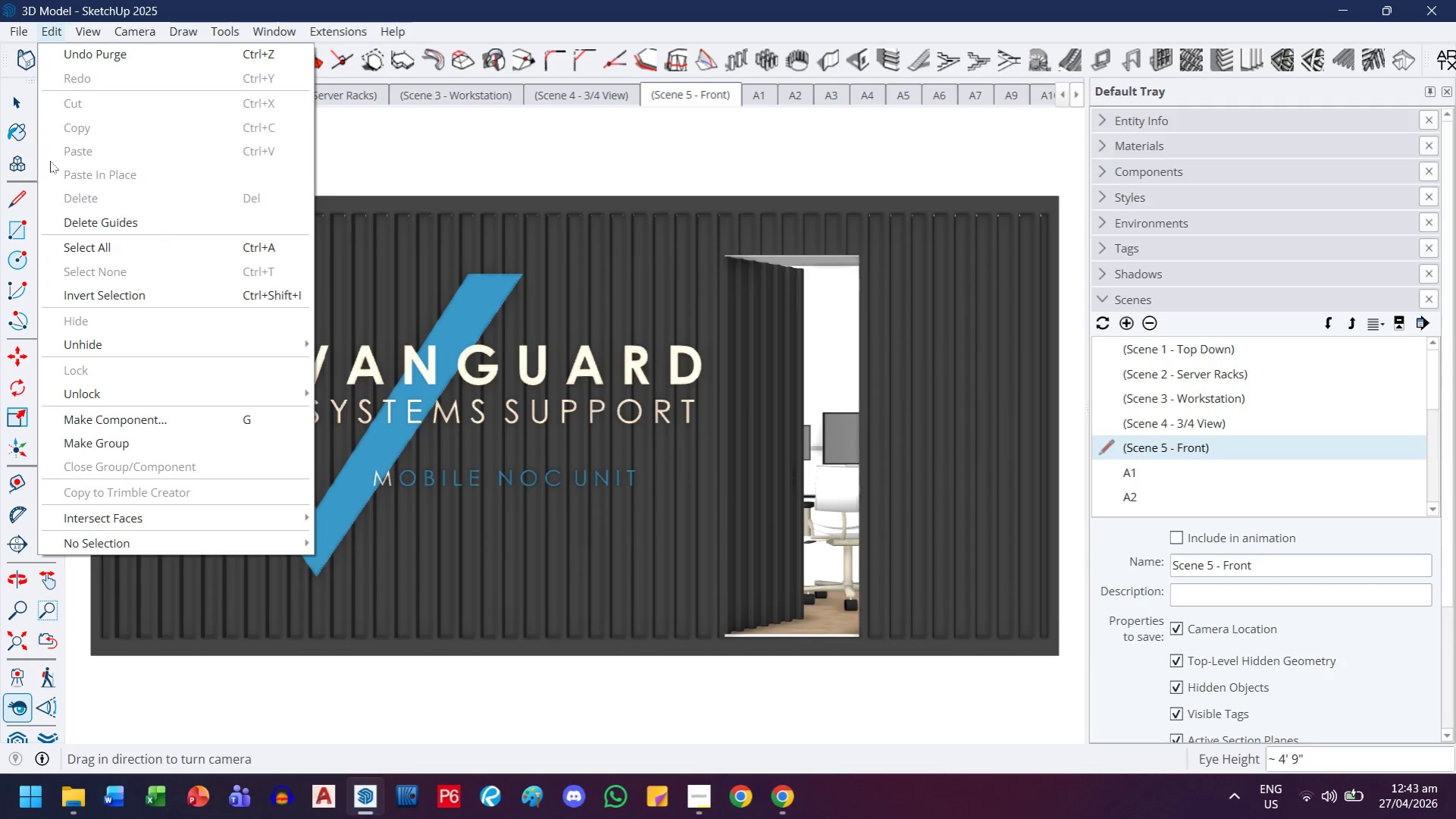 
left_click([52, 130])
 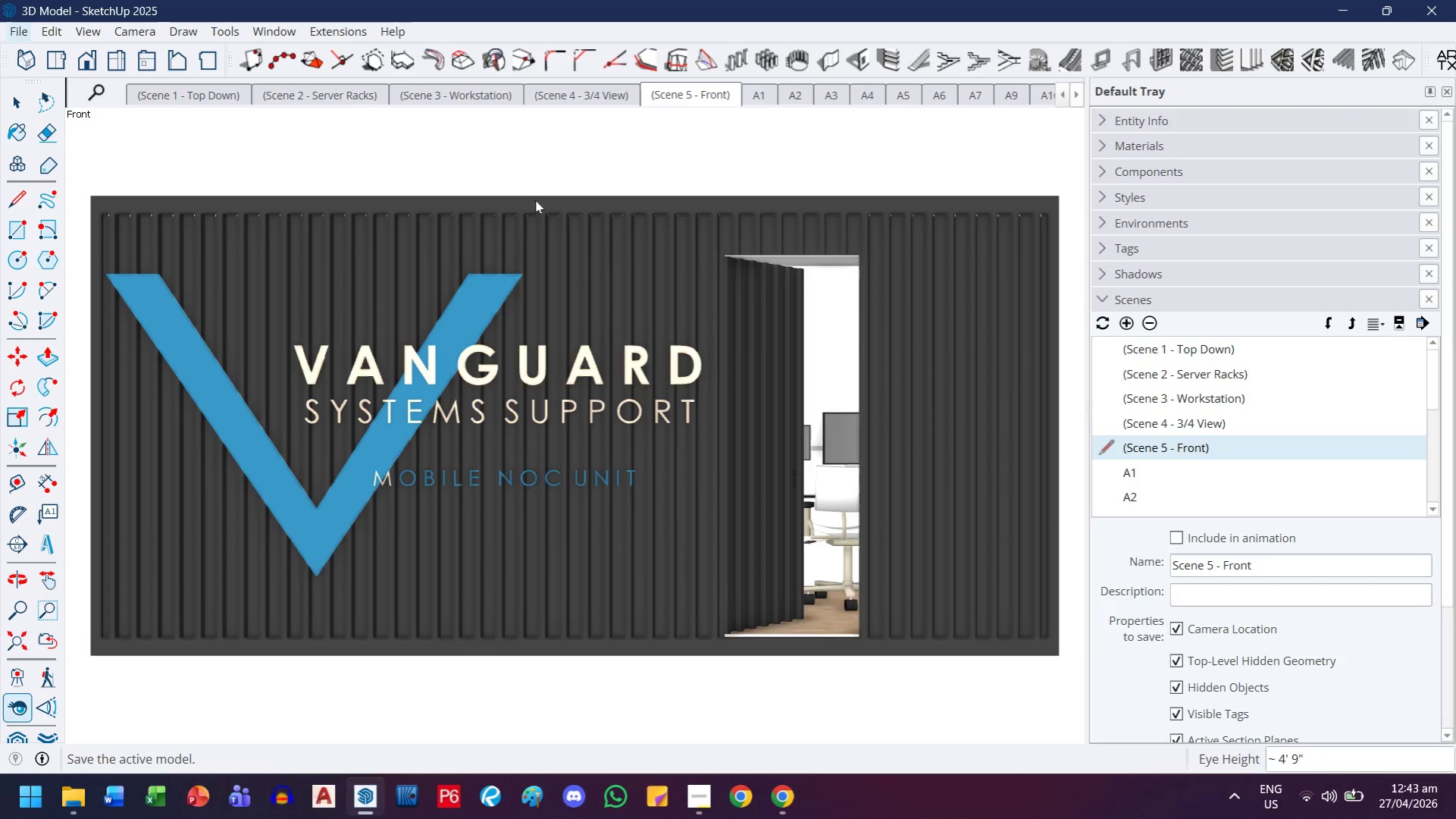 
mouse_move([546, 224])
 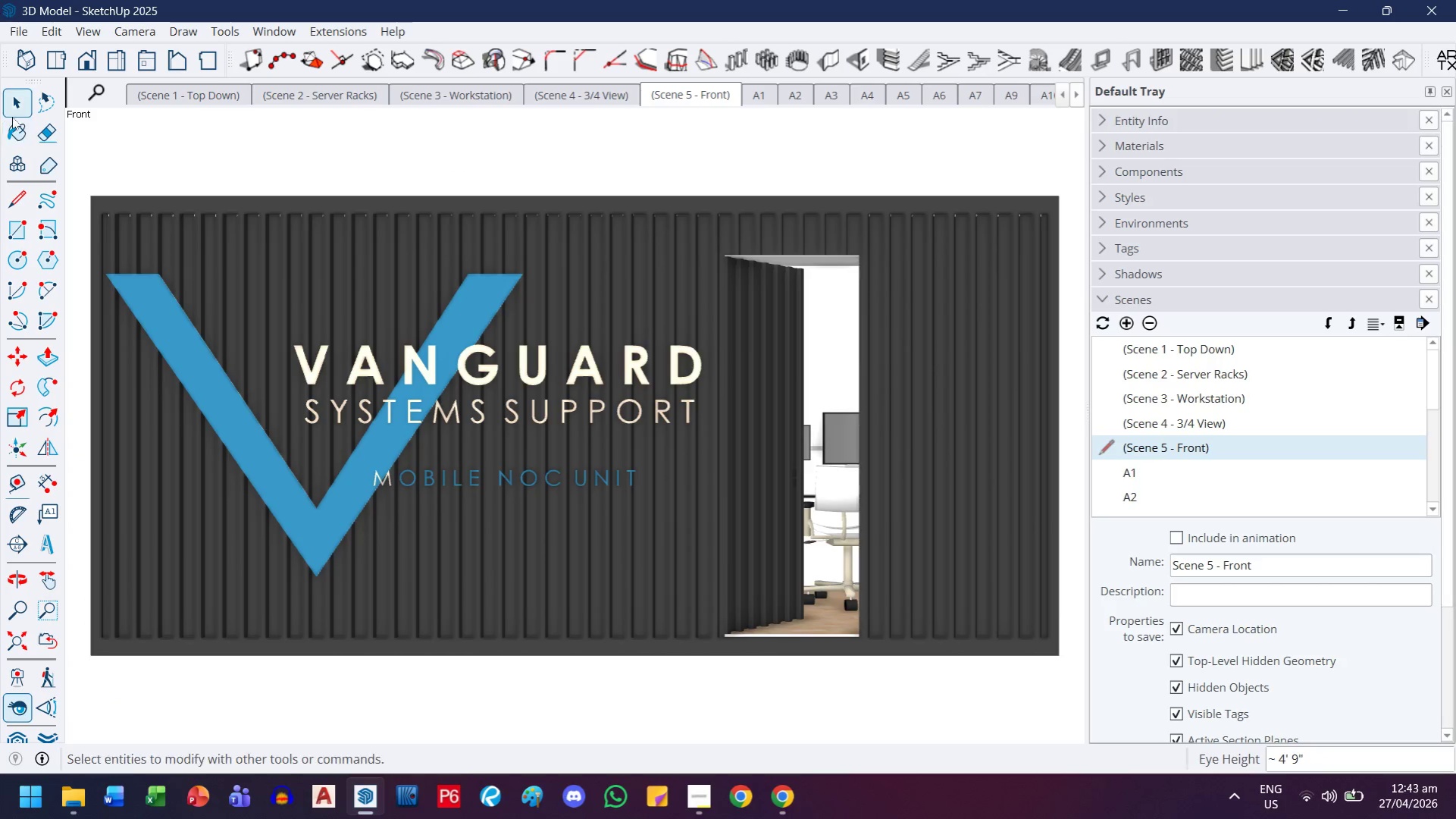 